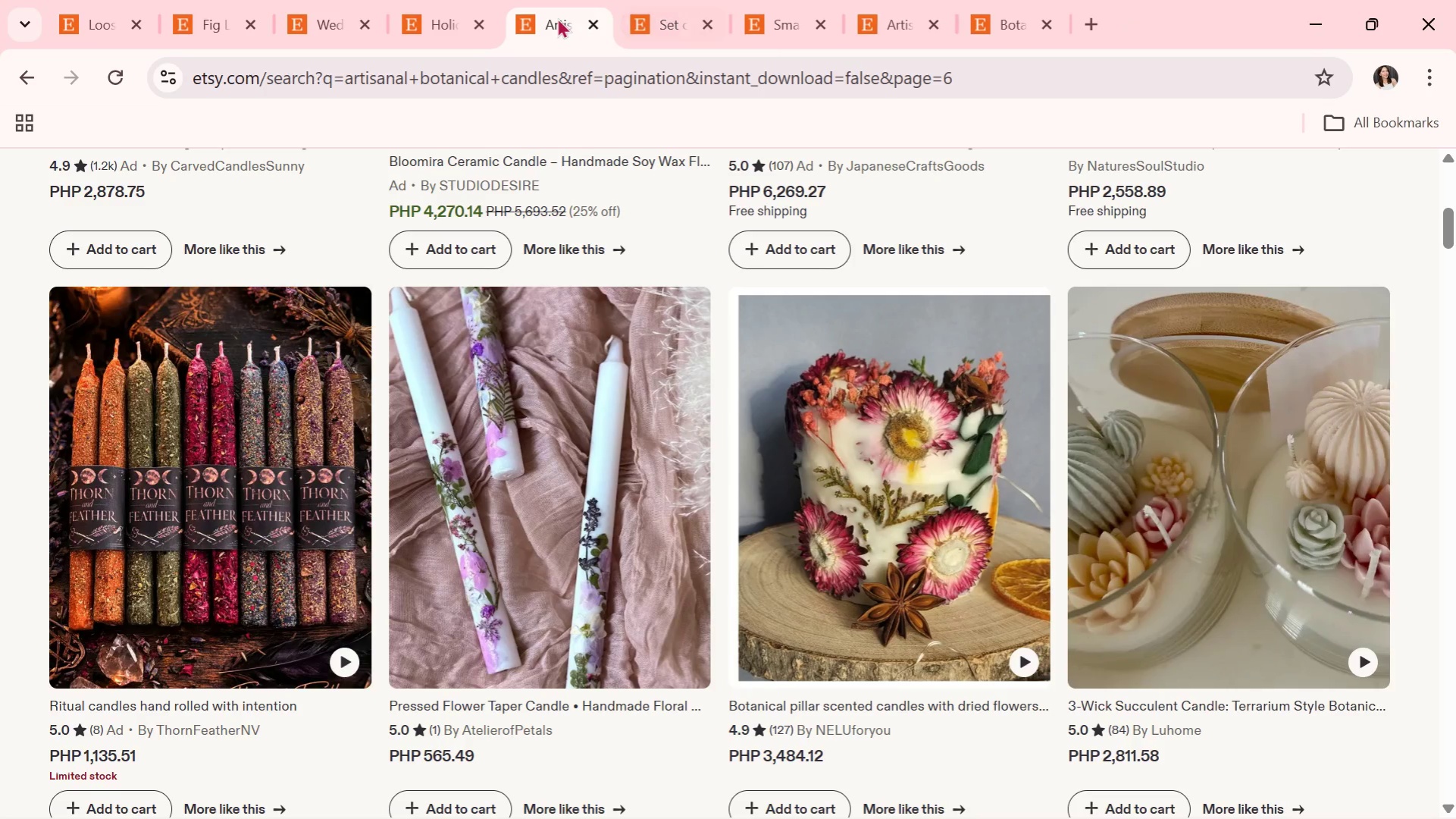 
scroll: coordinate [722, 642], scroll_direction: down, amount: 5.0
 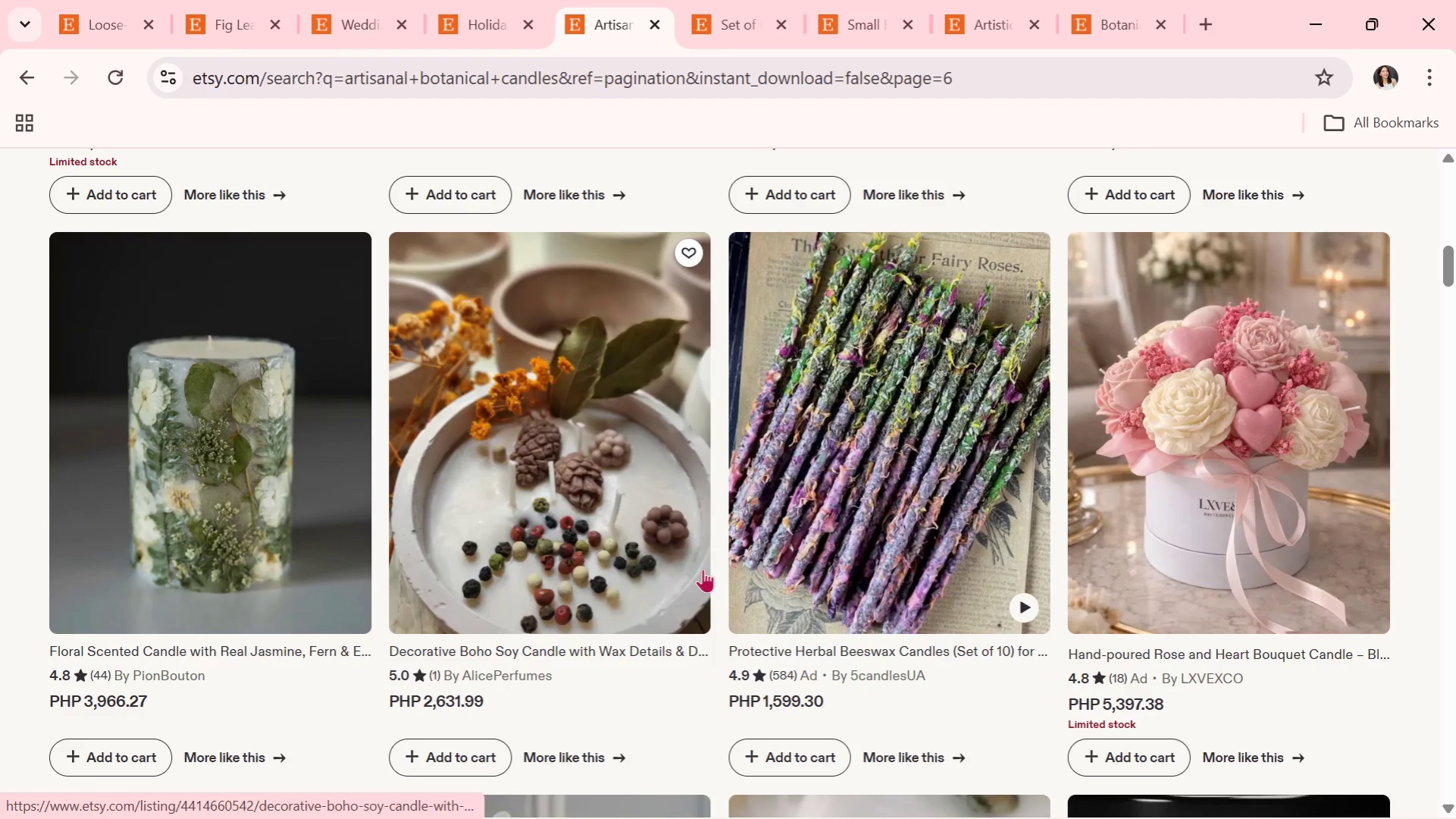 
scroll: coordinate [810, 629], scroll_direction: down, amount: 2.0
 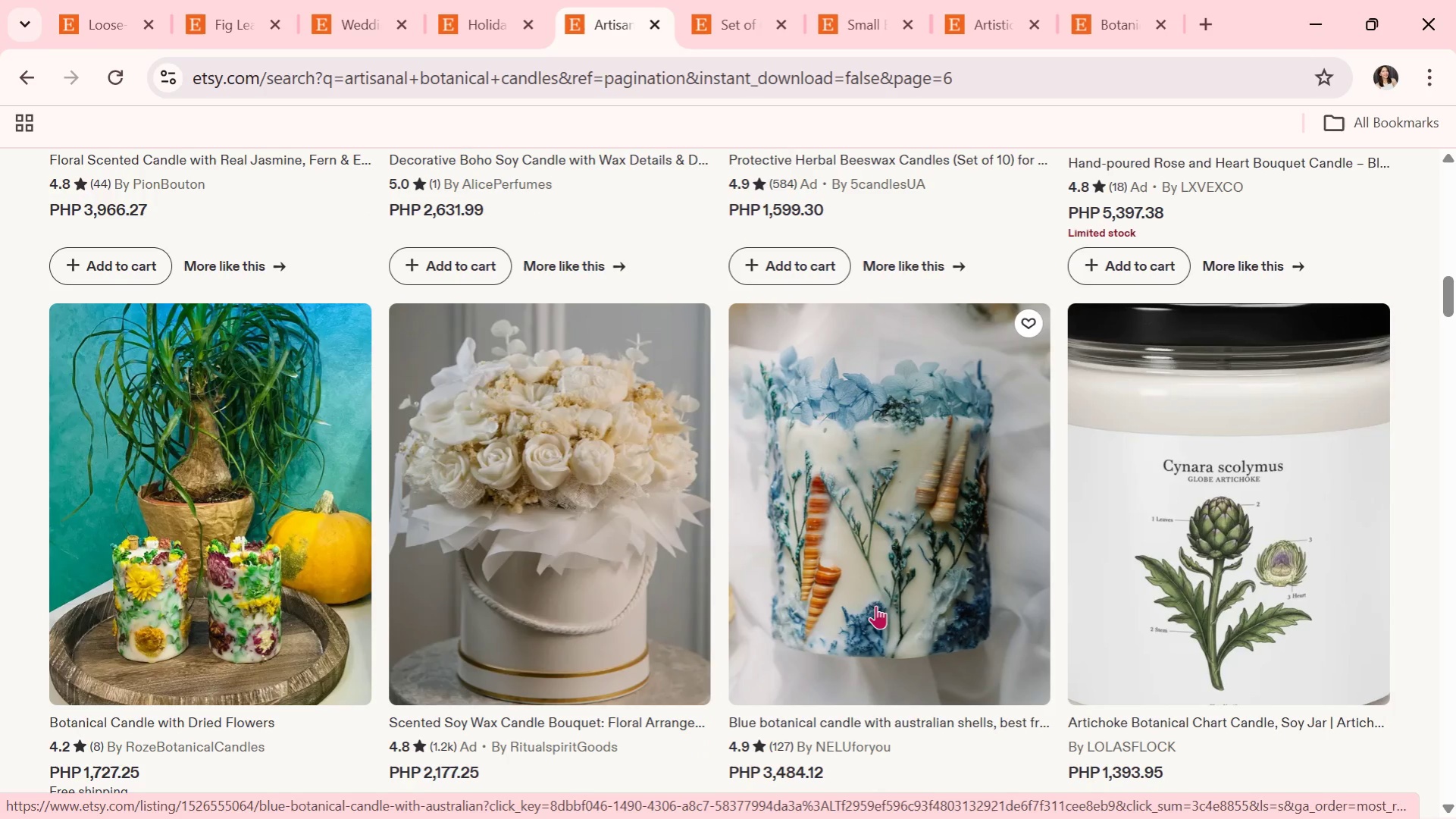 
left_click([307, 616])
 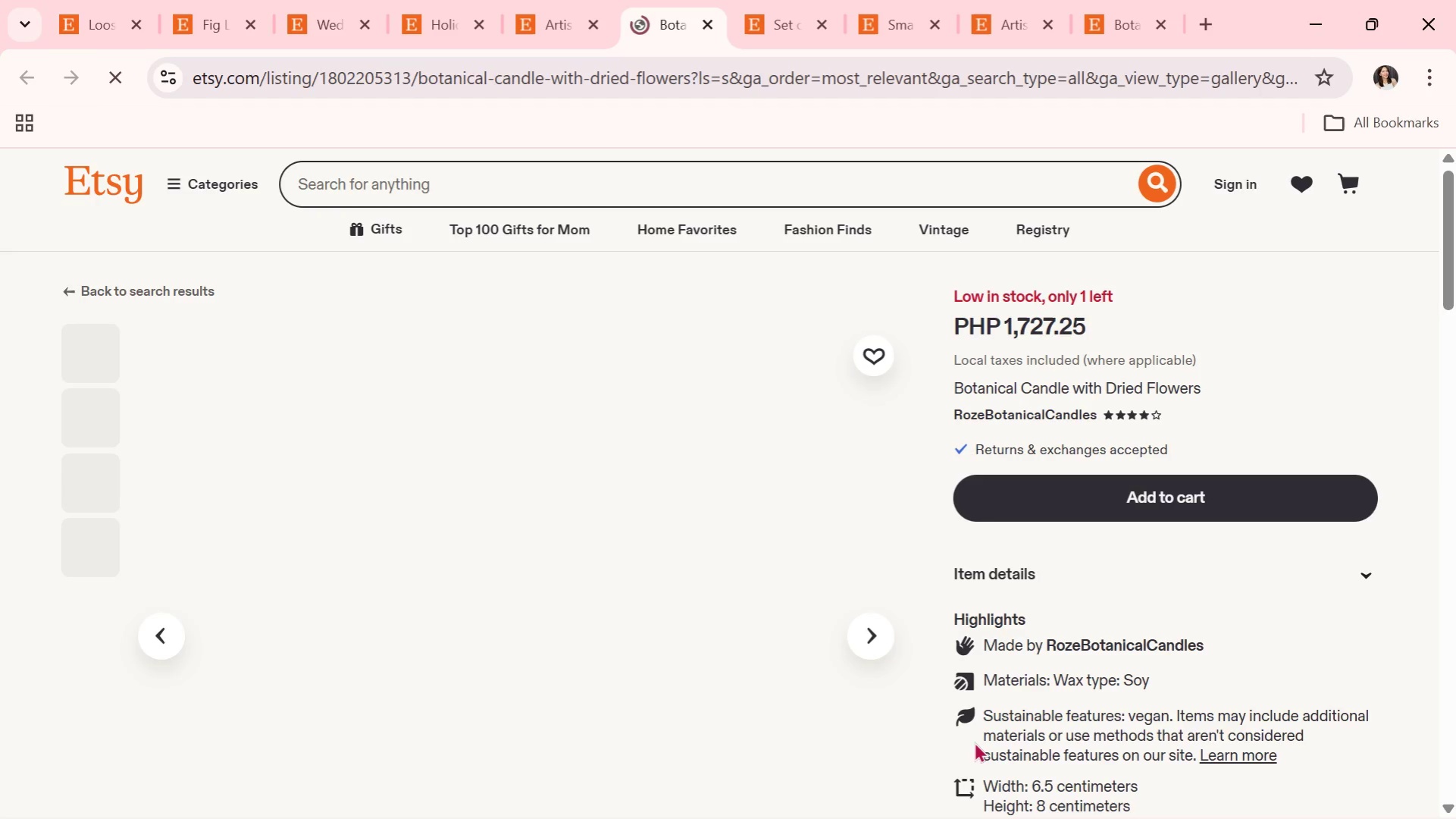 
scroll: coordinate [919, 726], scroll_direction: down, amount: 1.0
 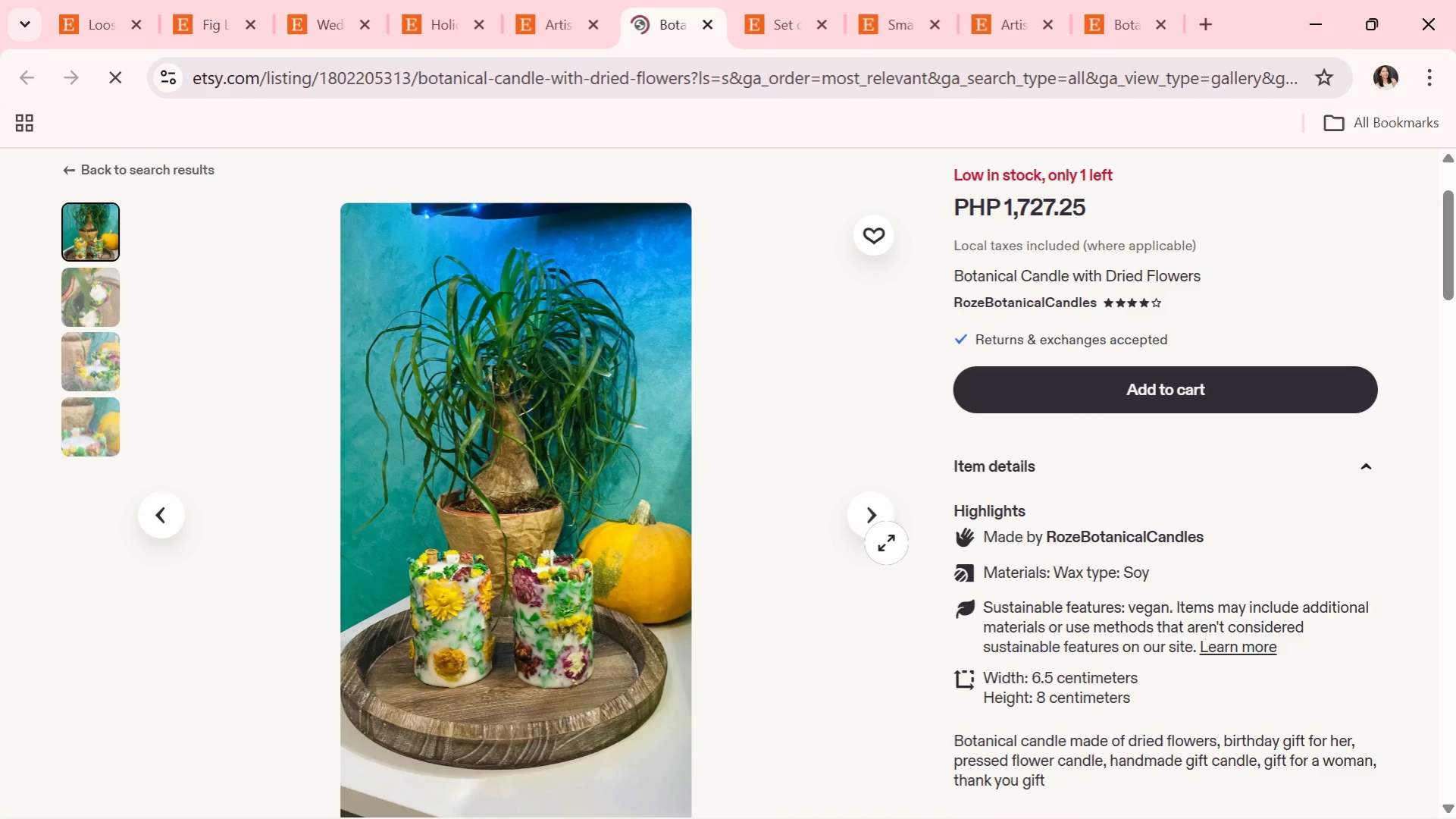 
left_click([881, 526])
 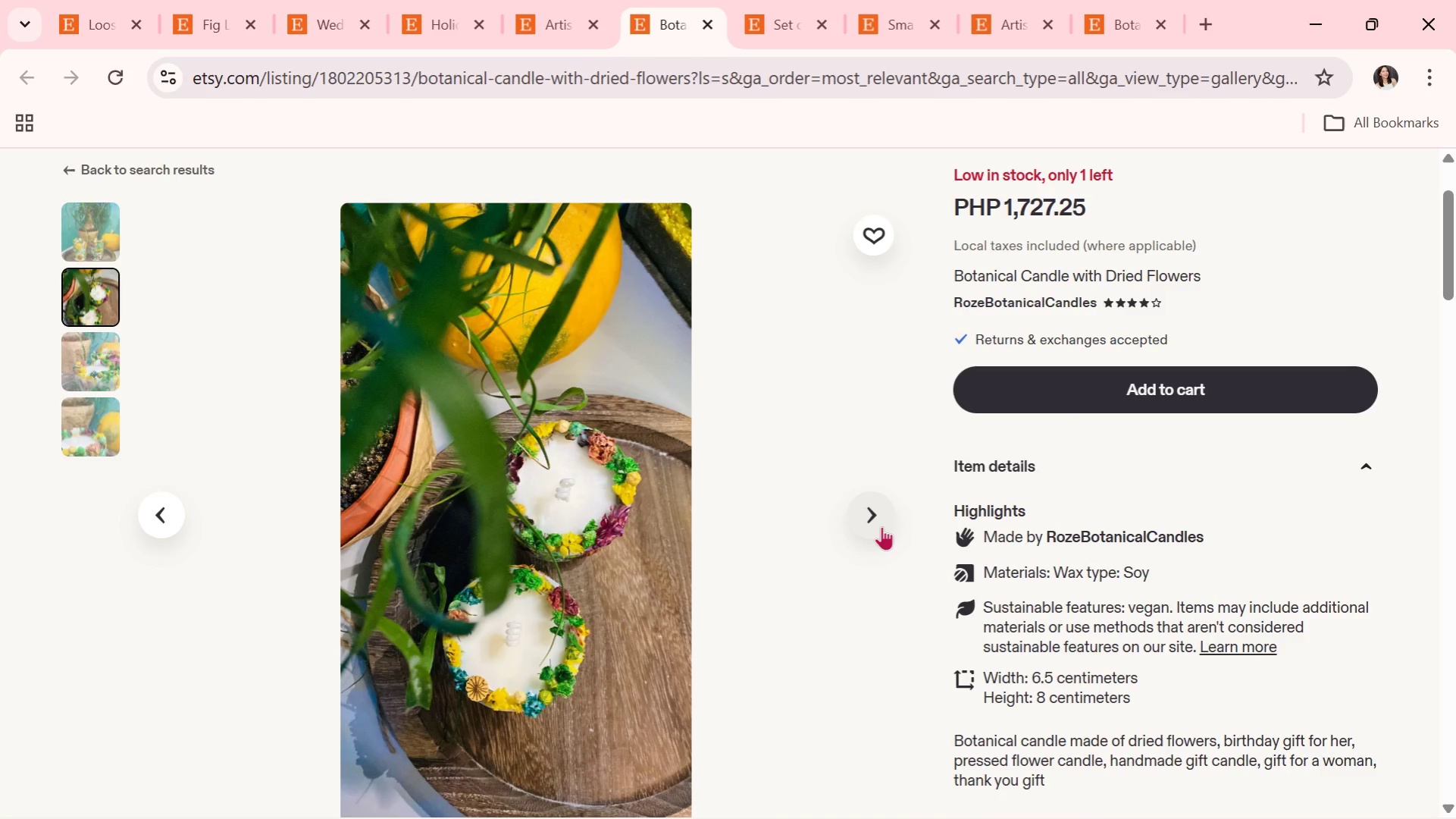 
left_click([881, 526])
 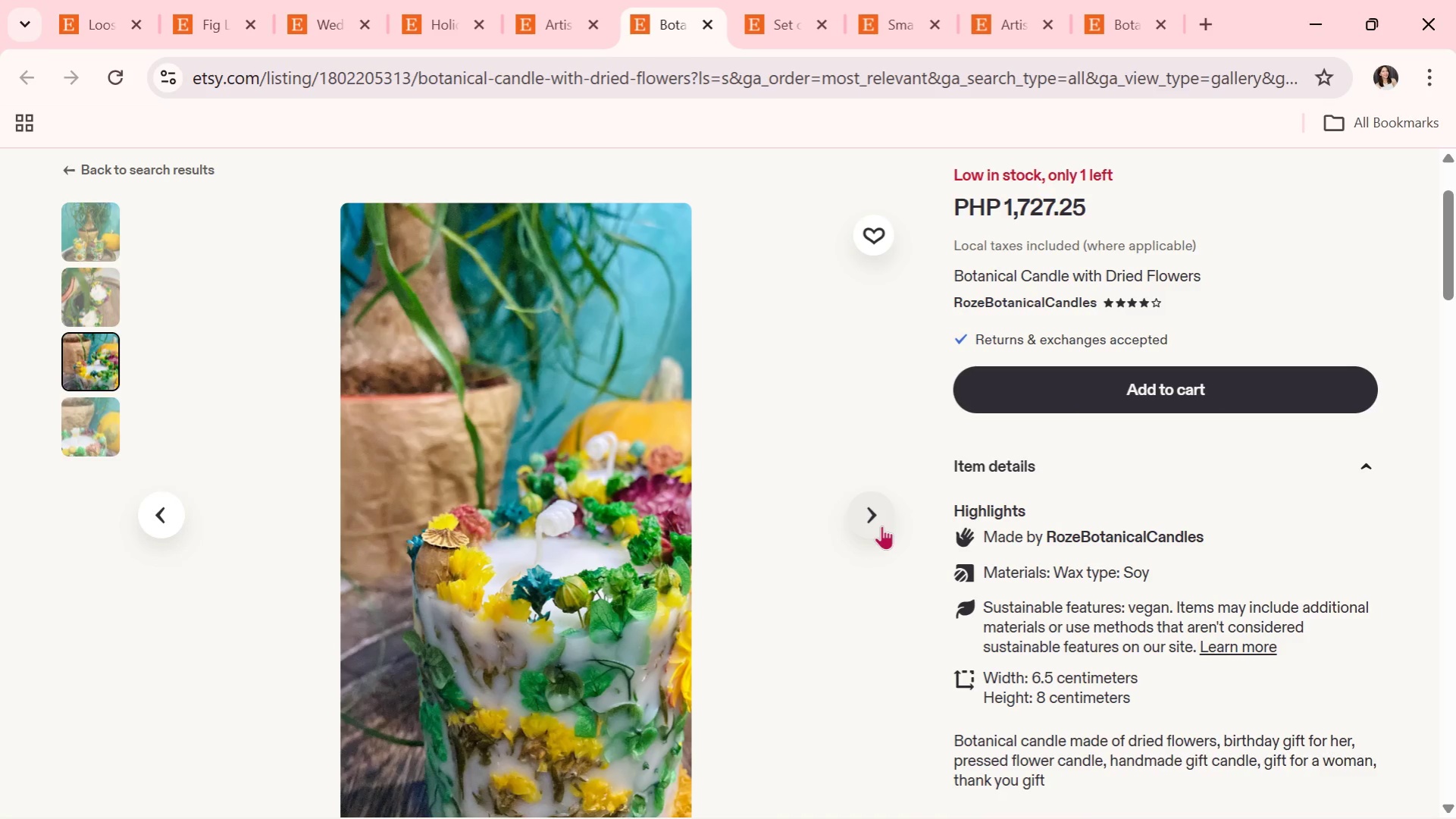 
wait(6.22)
 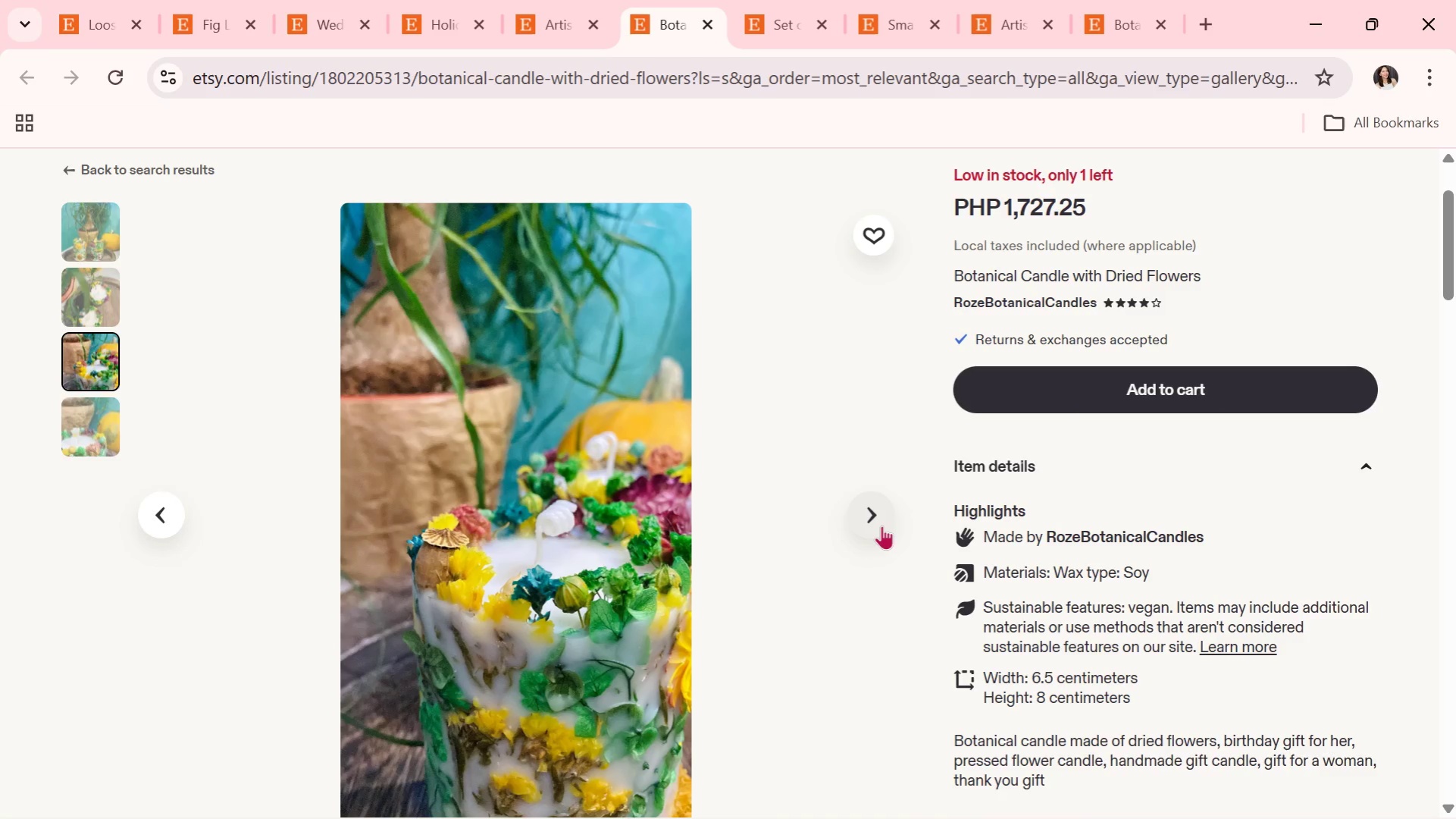 
left_click([881, 526])
 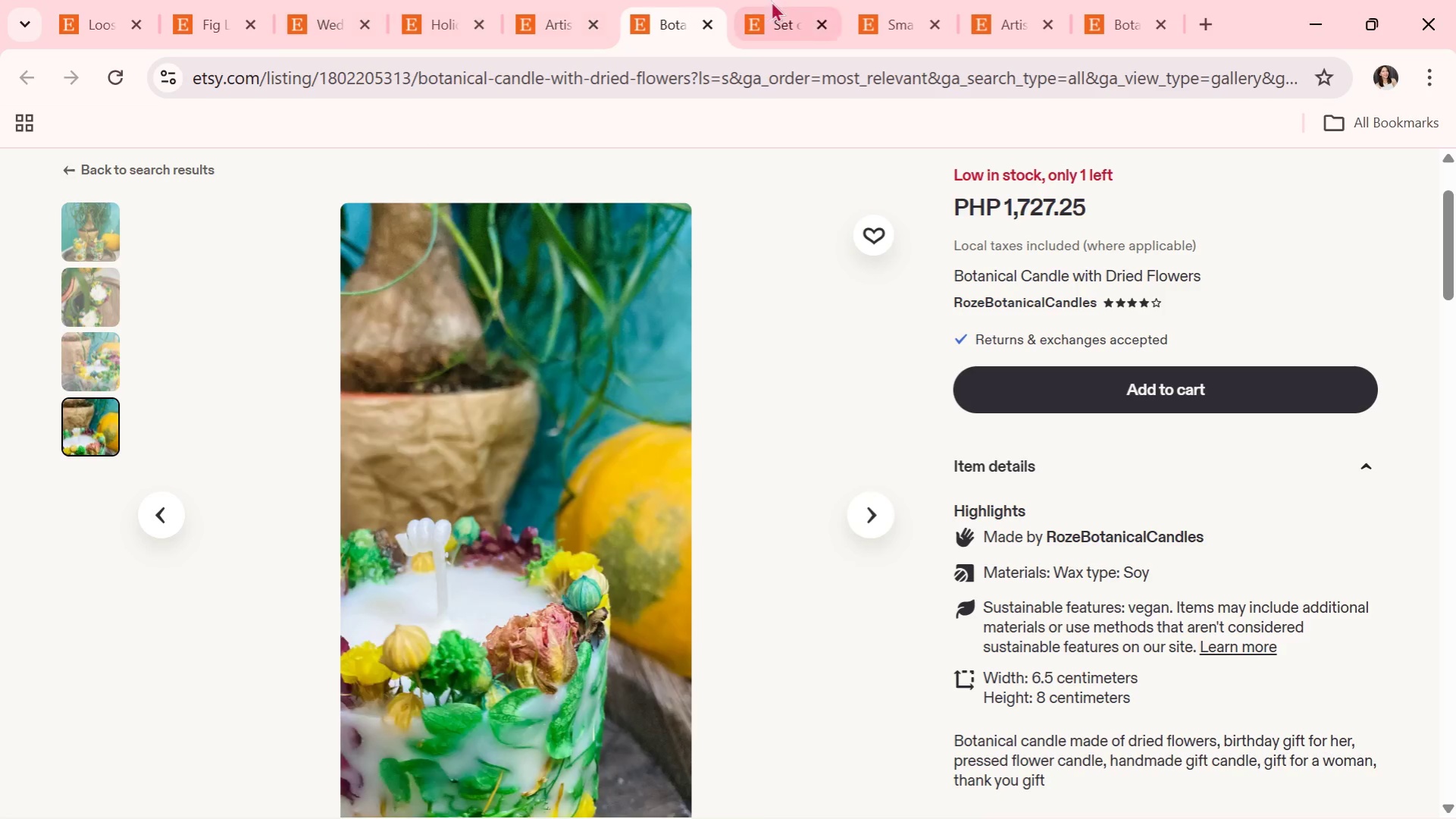 
left_click([714, 30])
 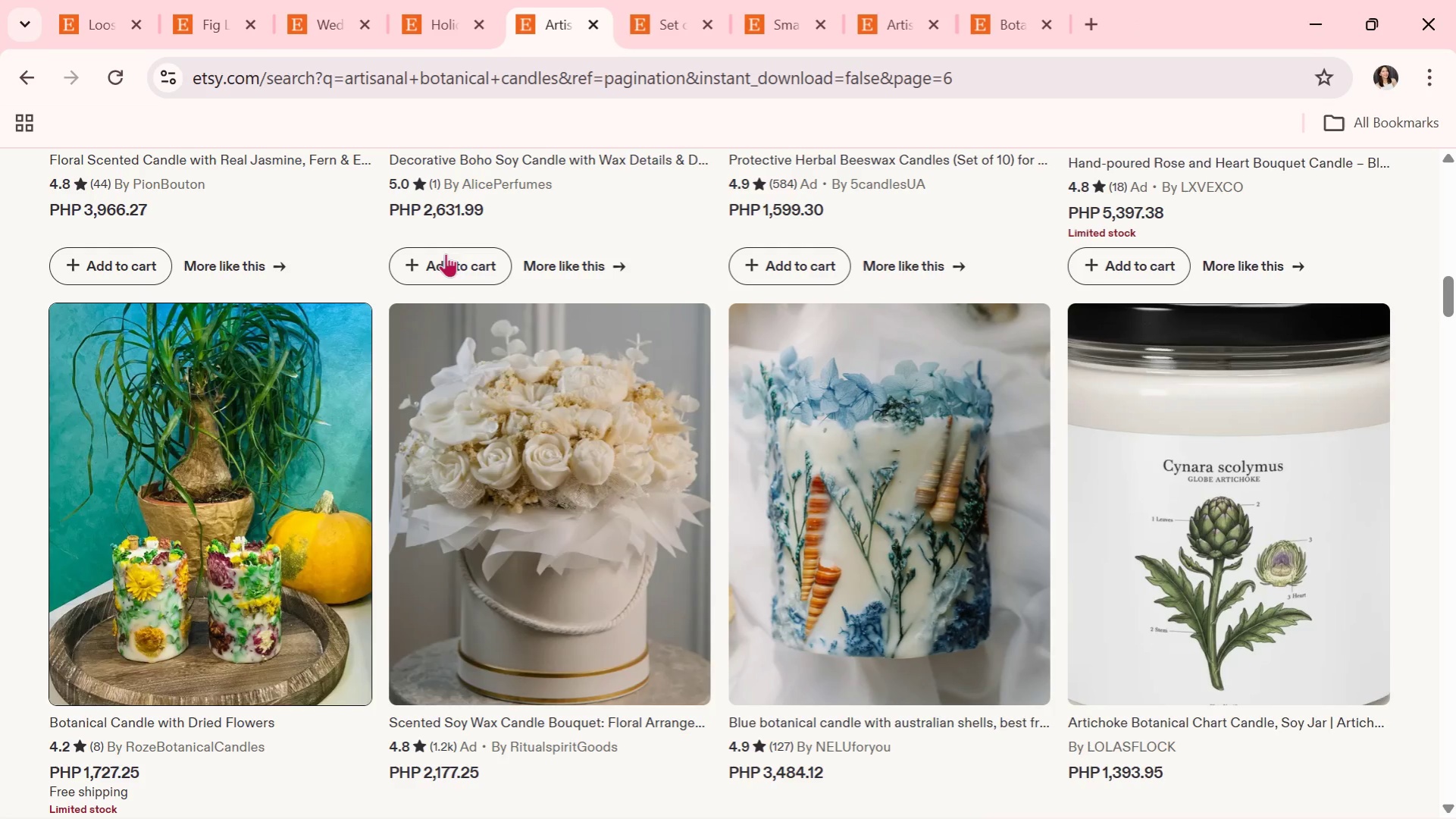 
scroll: coordinate [597, 581], scroll_direction: down, amount: 7.0
 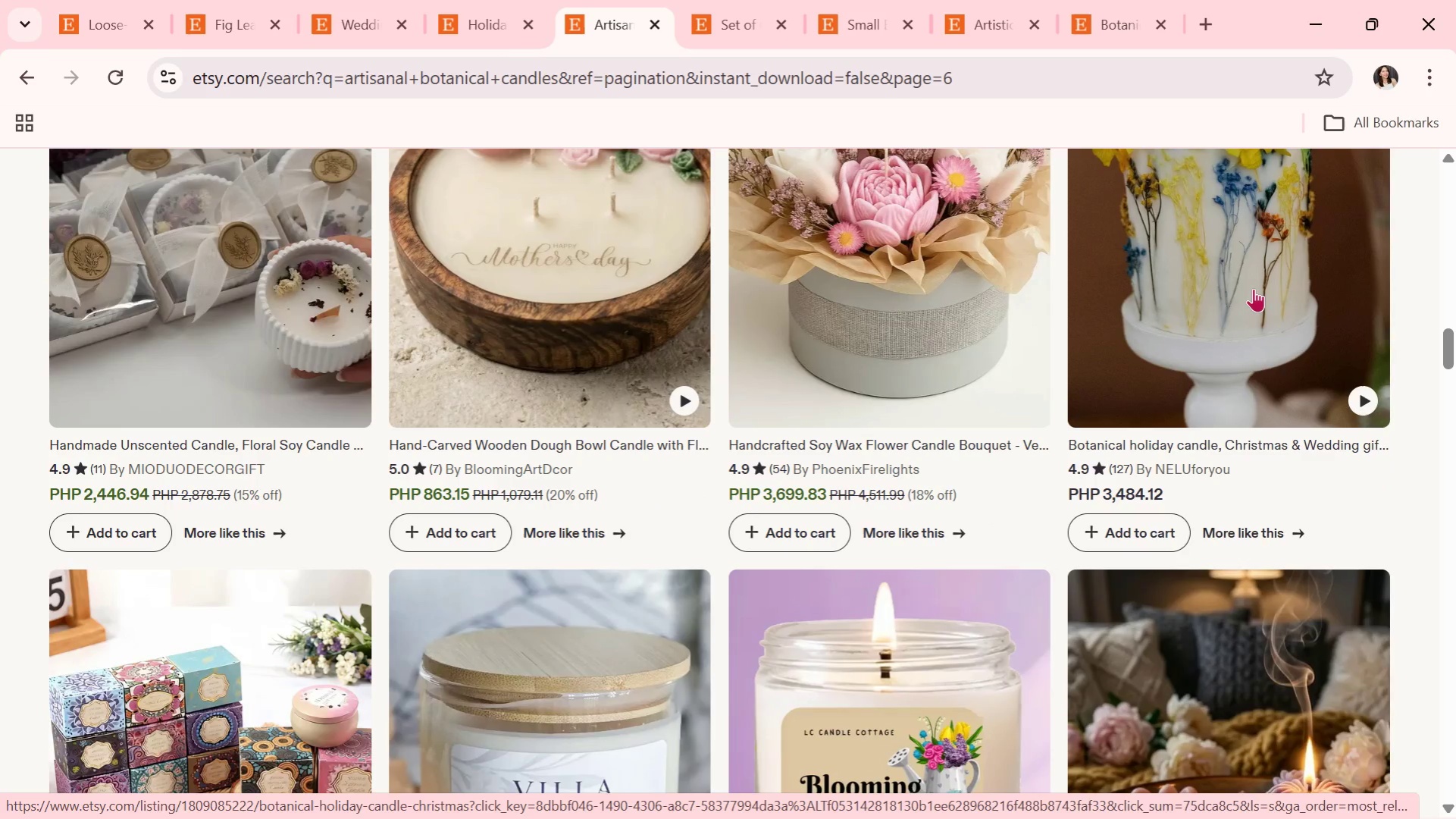 
scroll: coordinate [1245, 315], scroll_direction: up, amount: 2.0
 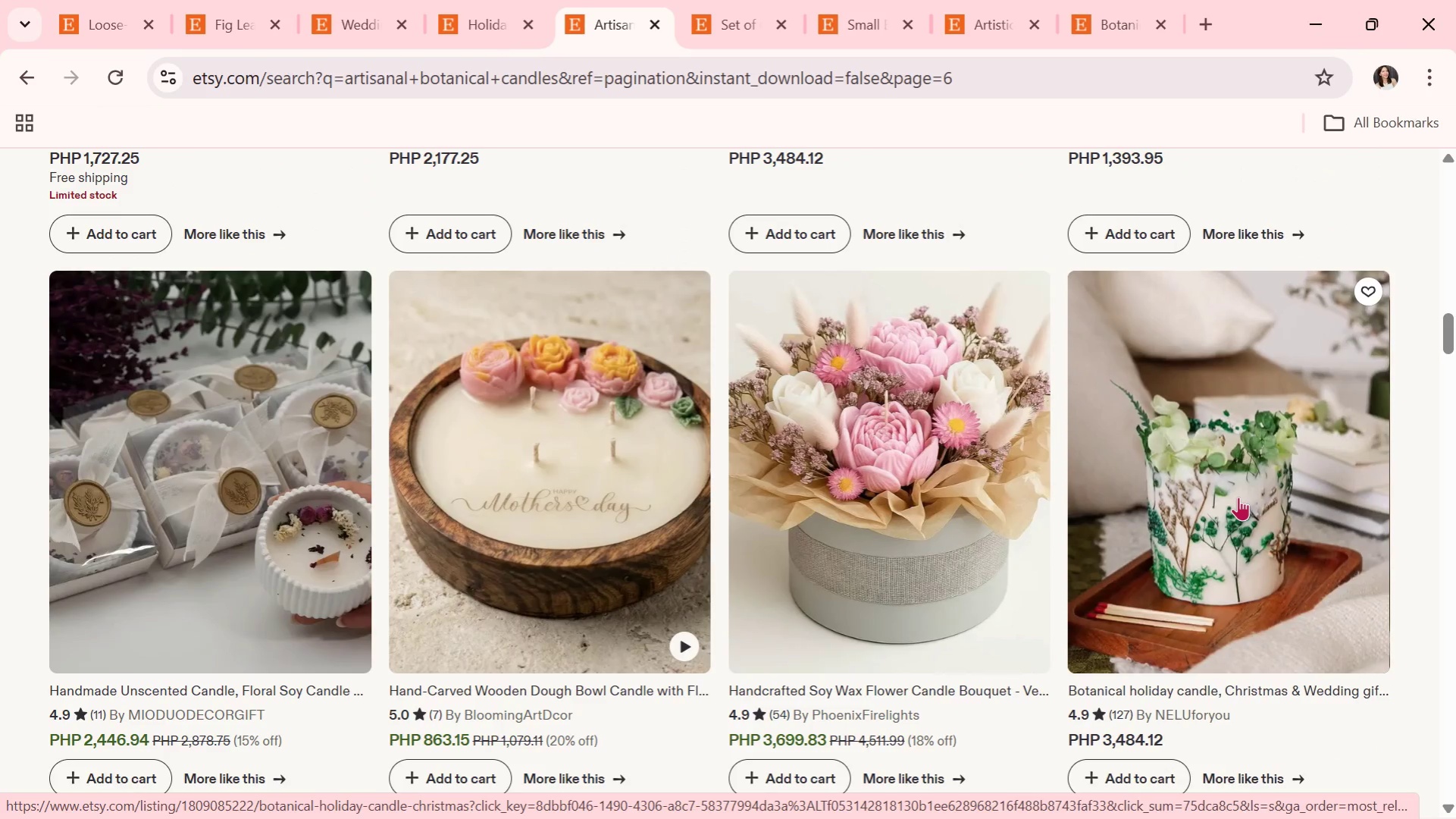 
left_click([1248, 432])
 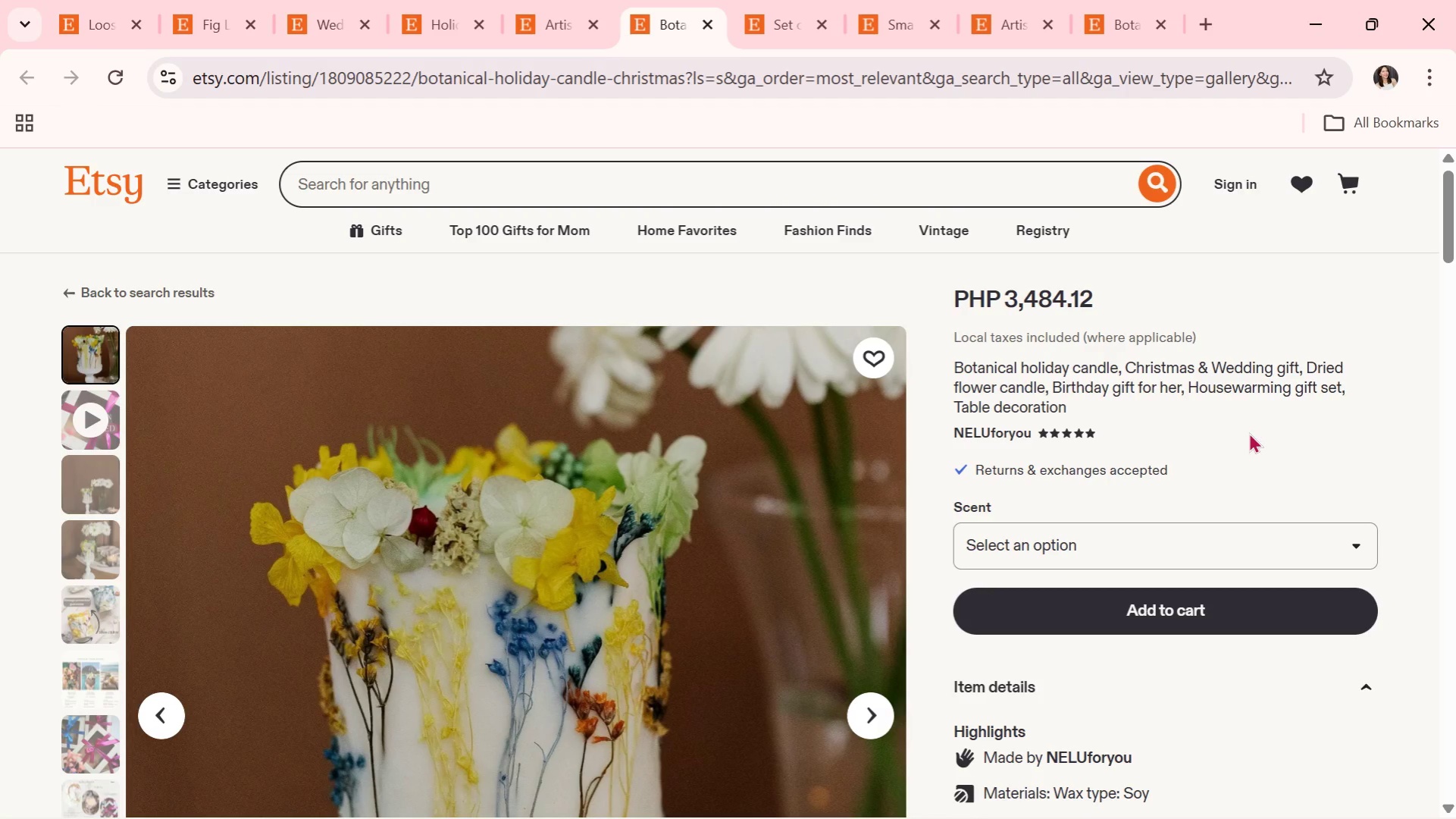 
scroll: coordinate [1173, 547], scroll_direction: none, amount: 0.0
 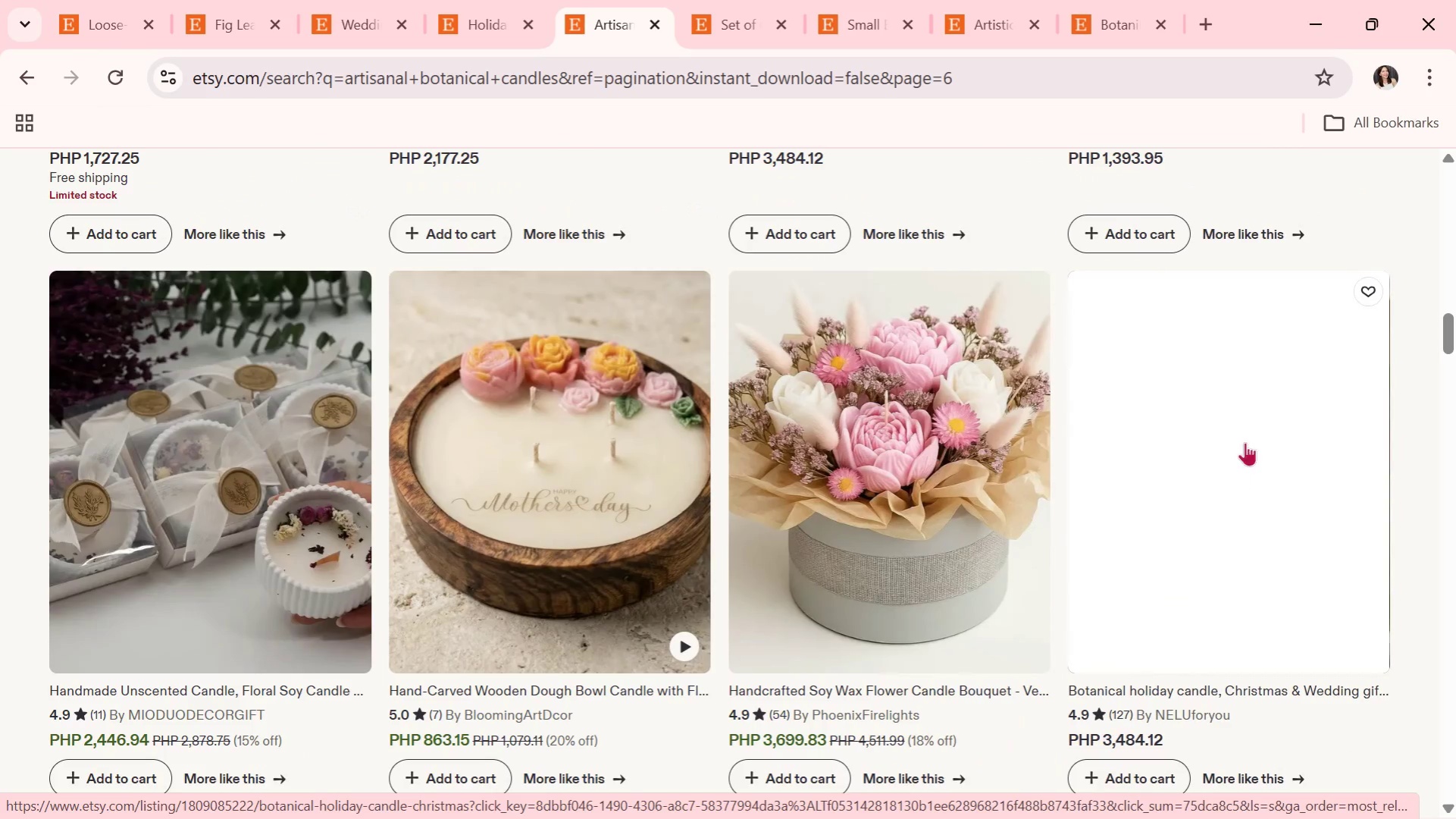 
wait(9.05)
 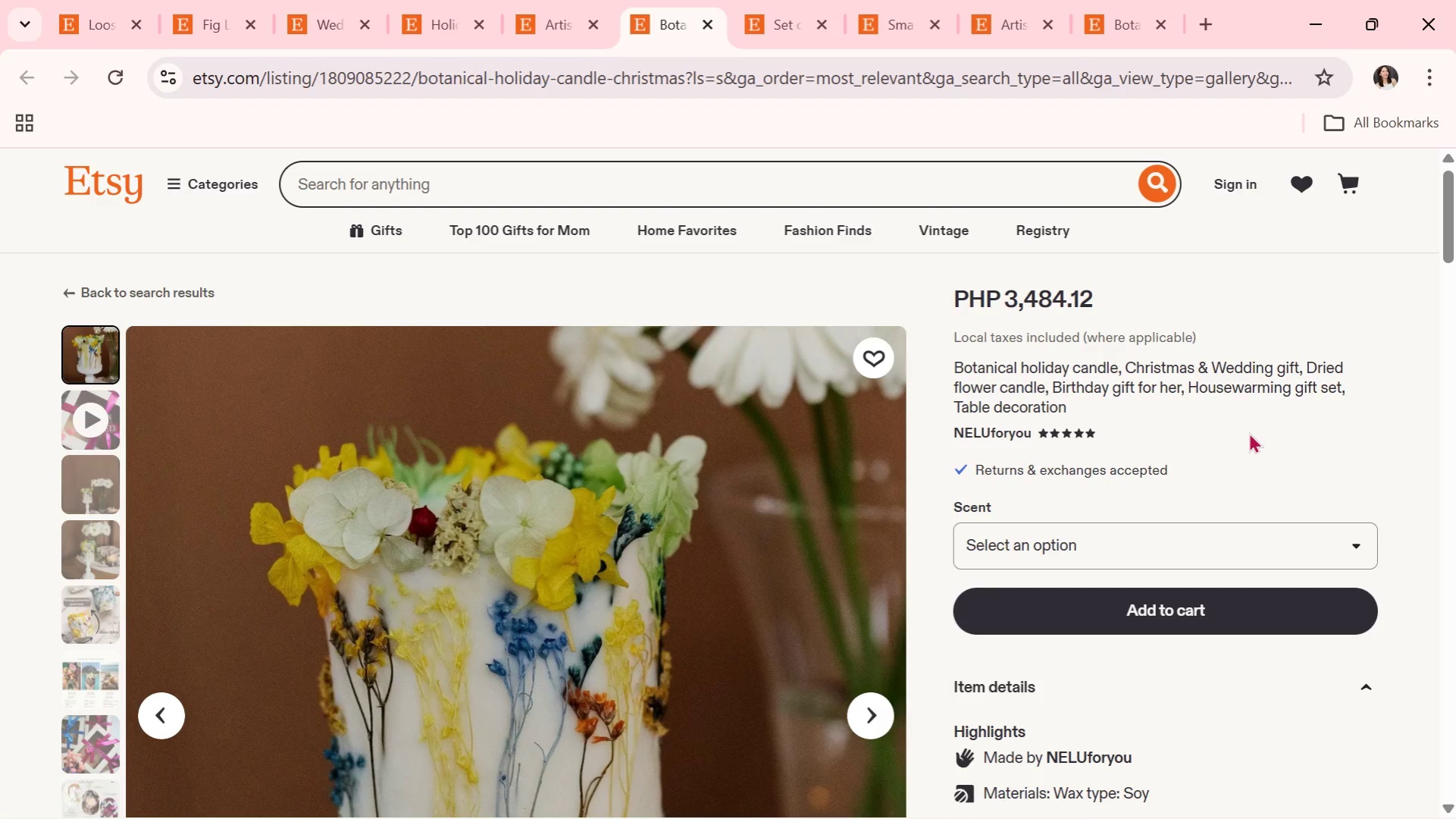 
scroll: coordinate [910, 359], scroll_direction: down, amount: 2.0
 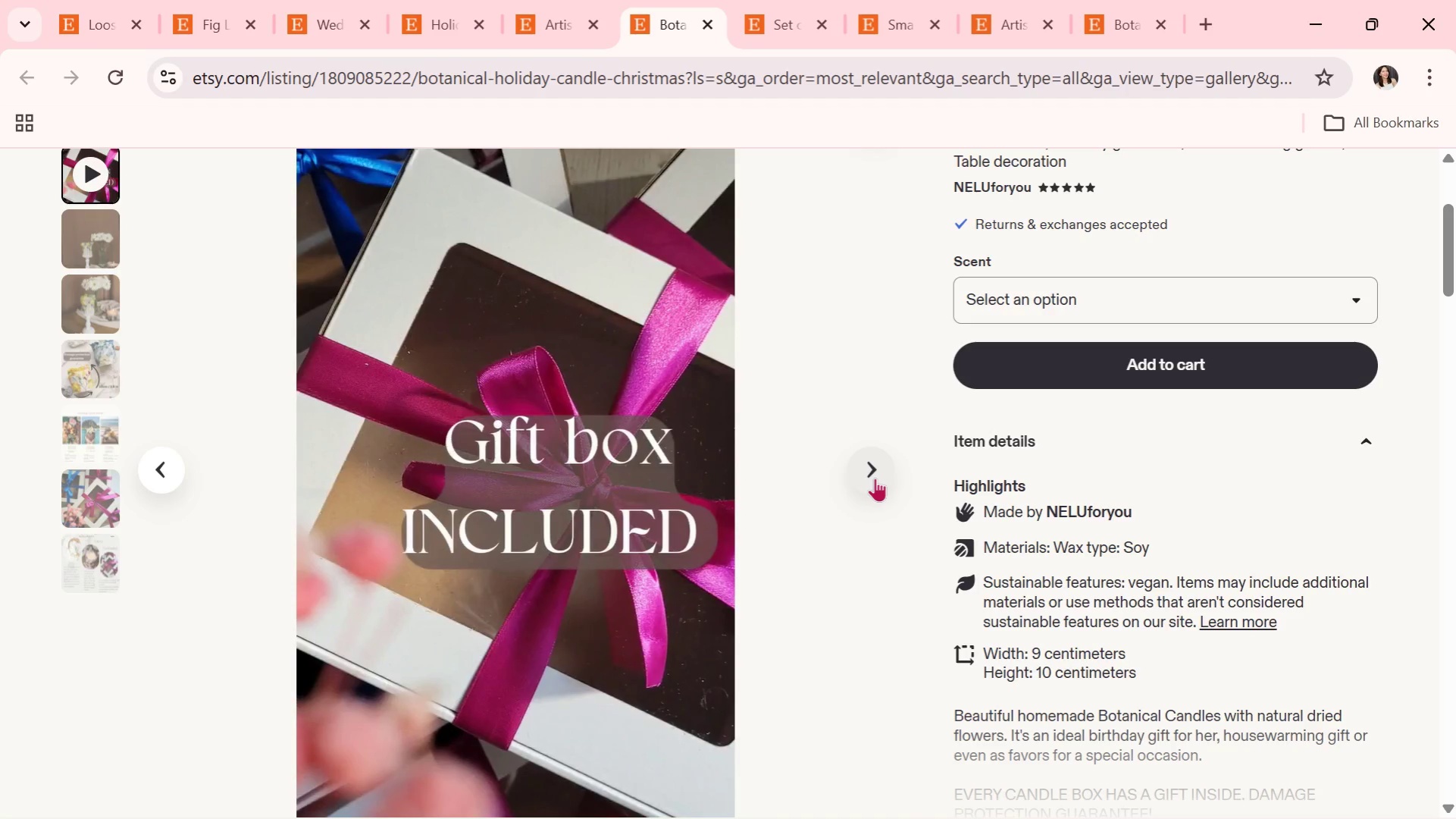 
wait(11.98)
 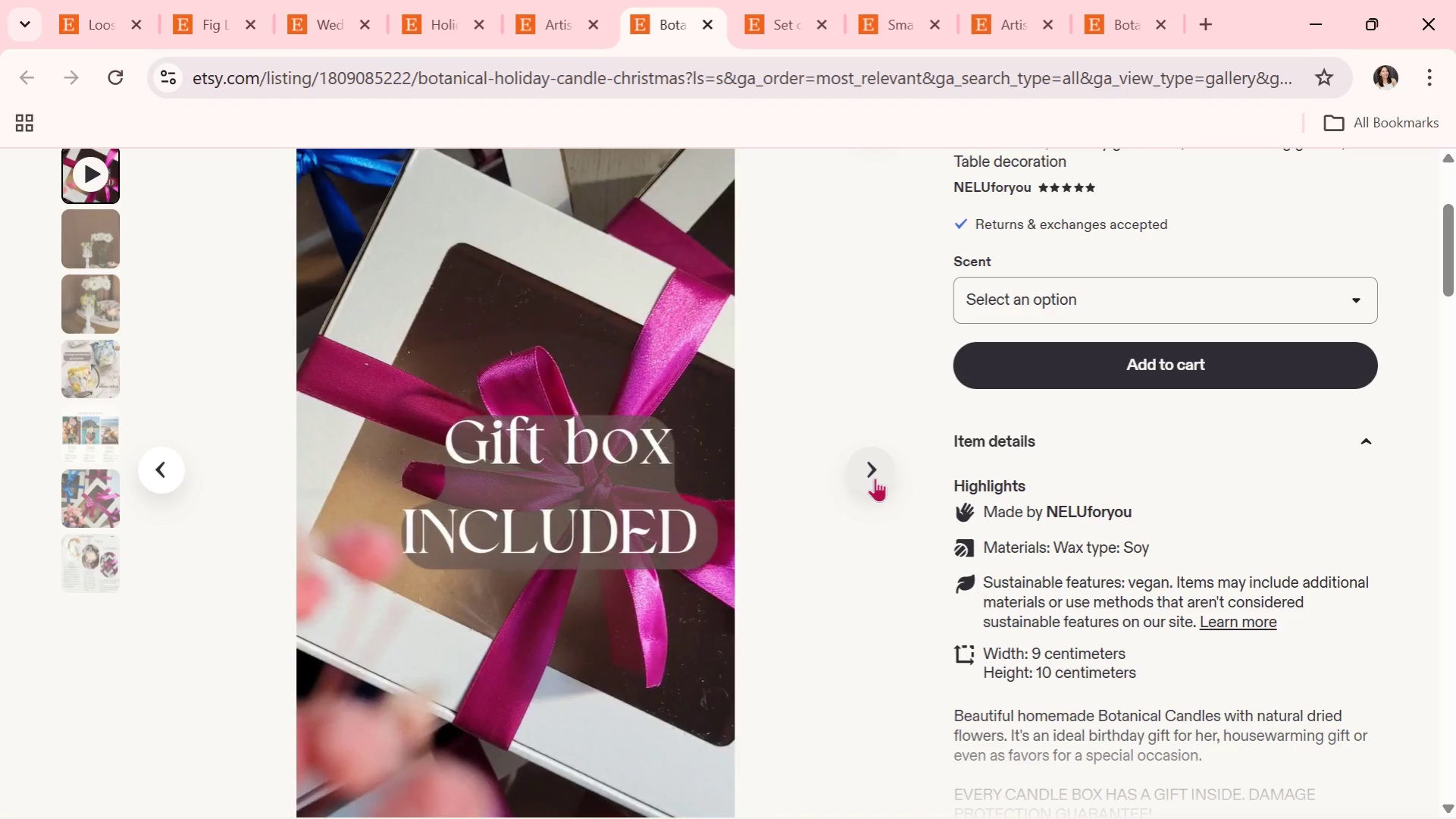 
left_click([872, 469])
 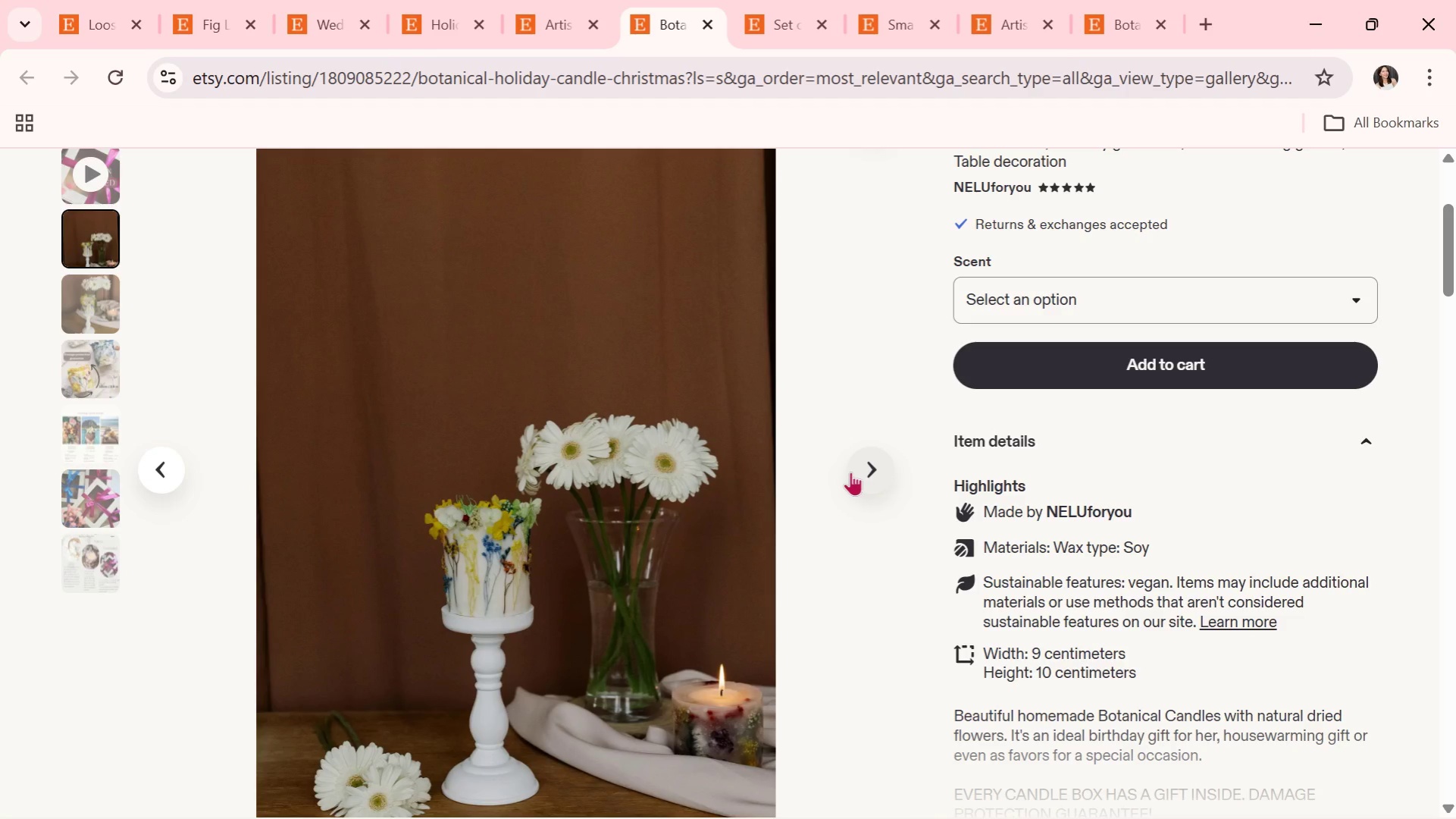 
wait(12.59)
 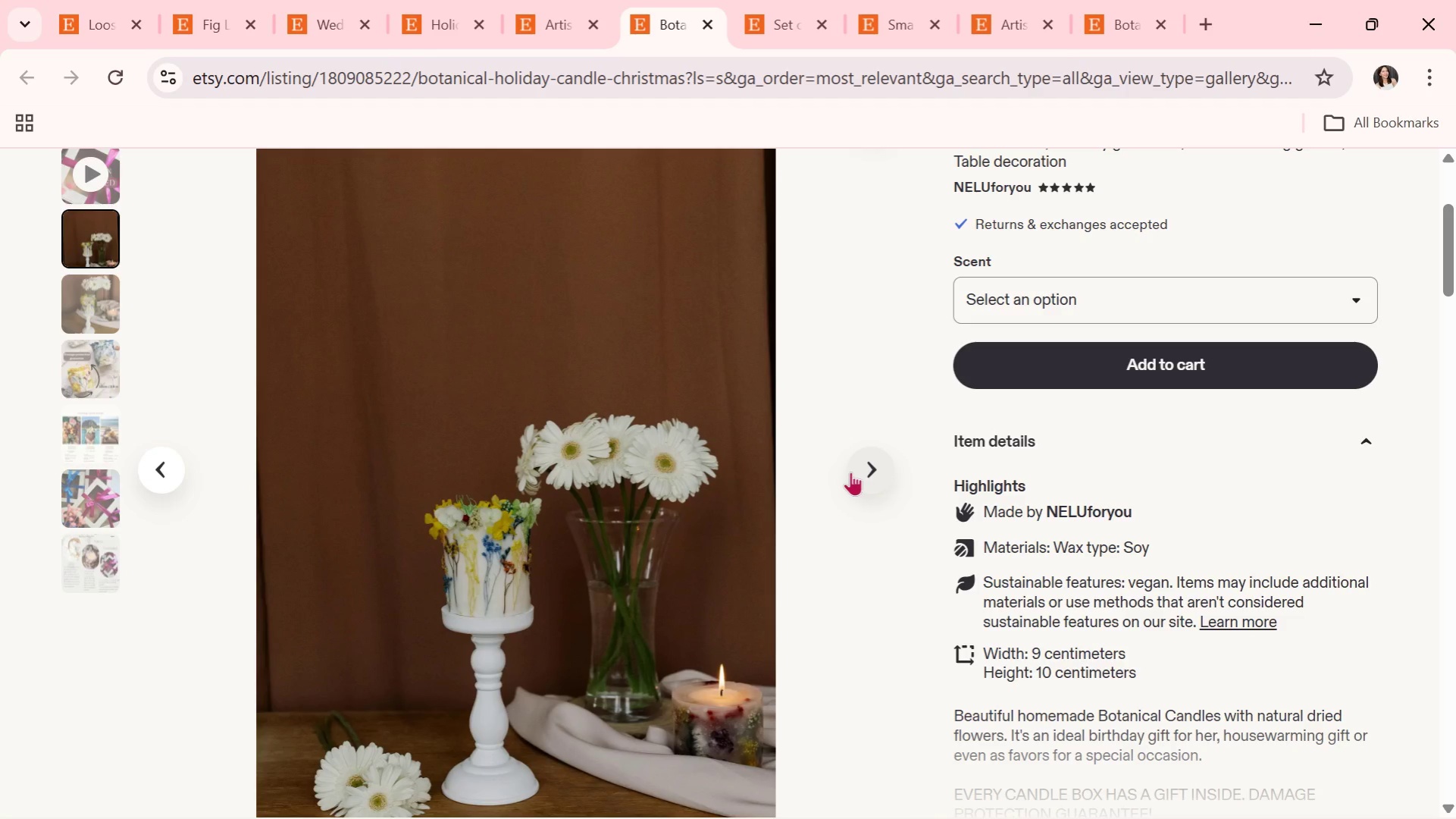 
left_click([844, 472])
 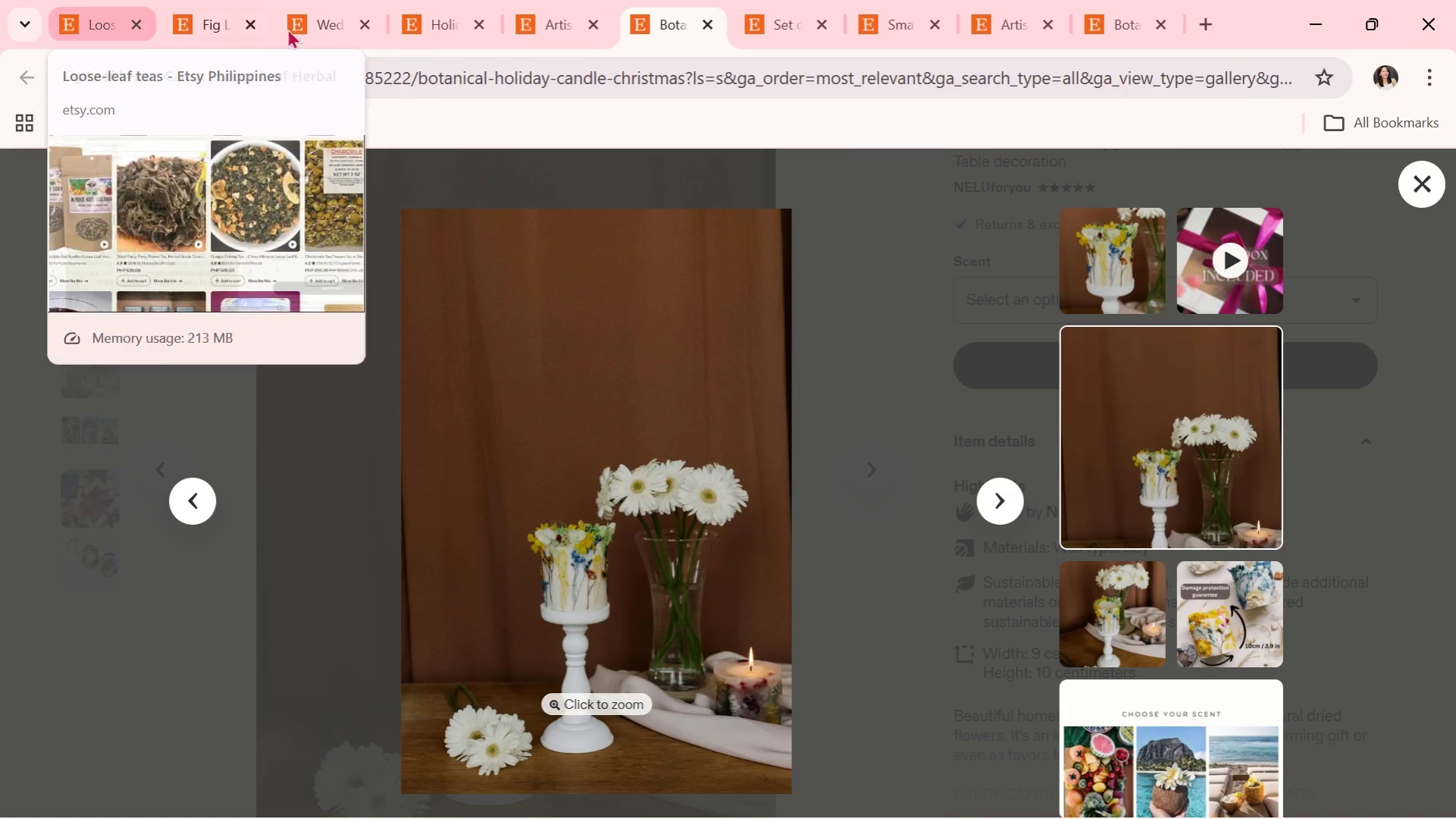 
left_click([1416, 196])
 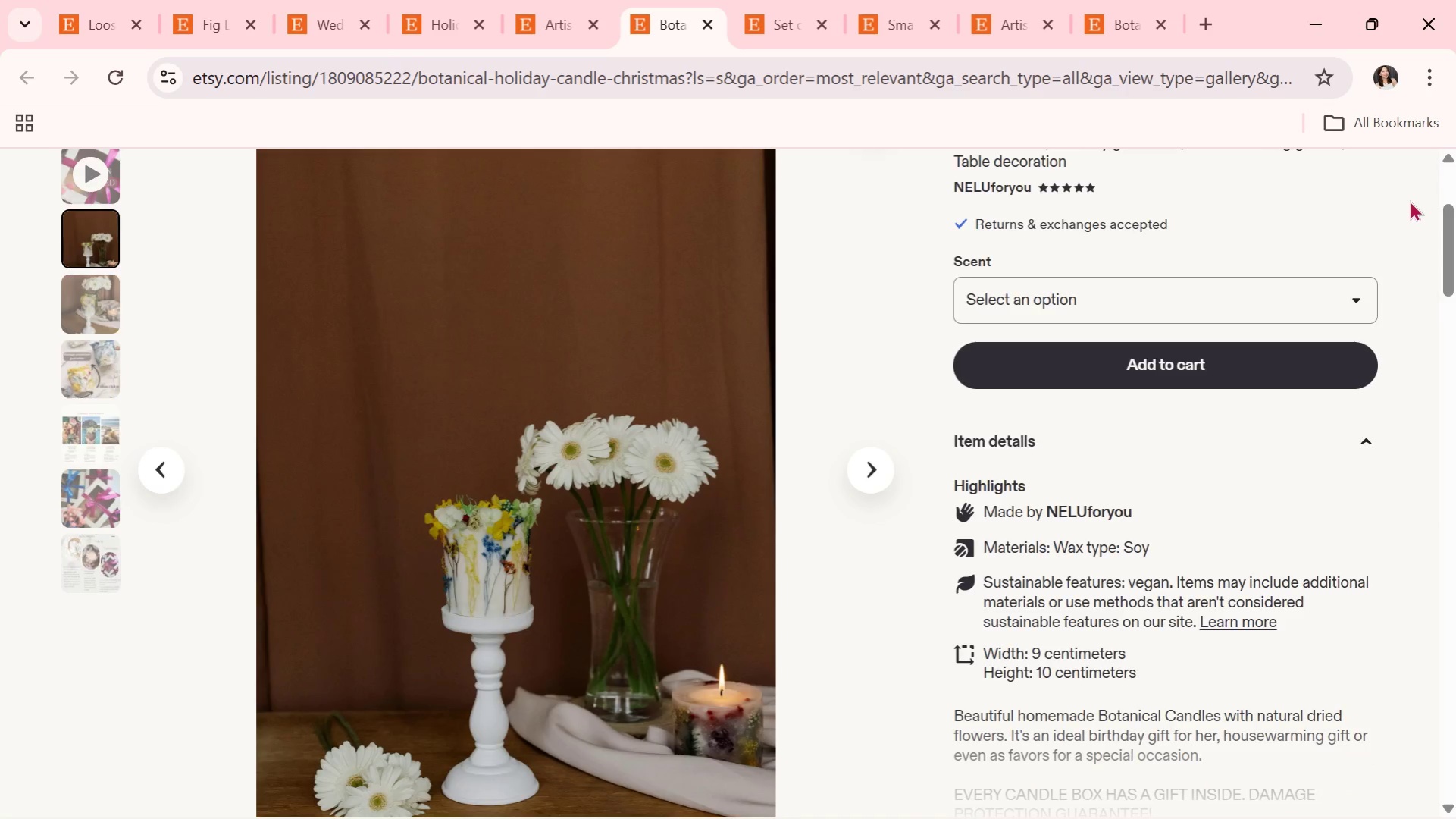 
key(Alt+Tab)
 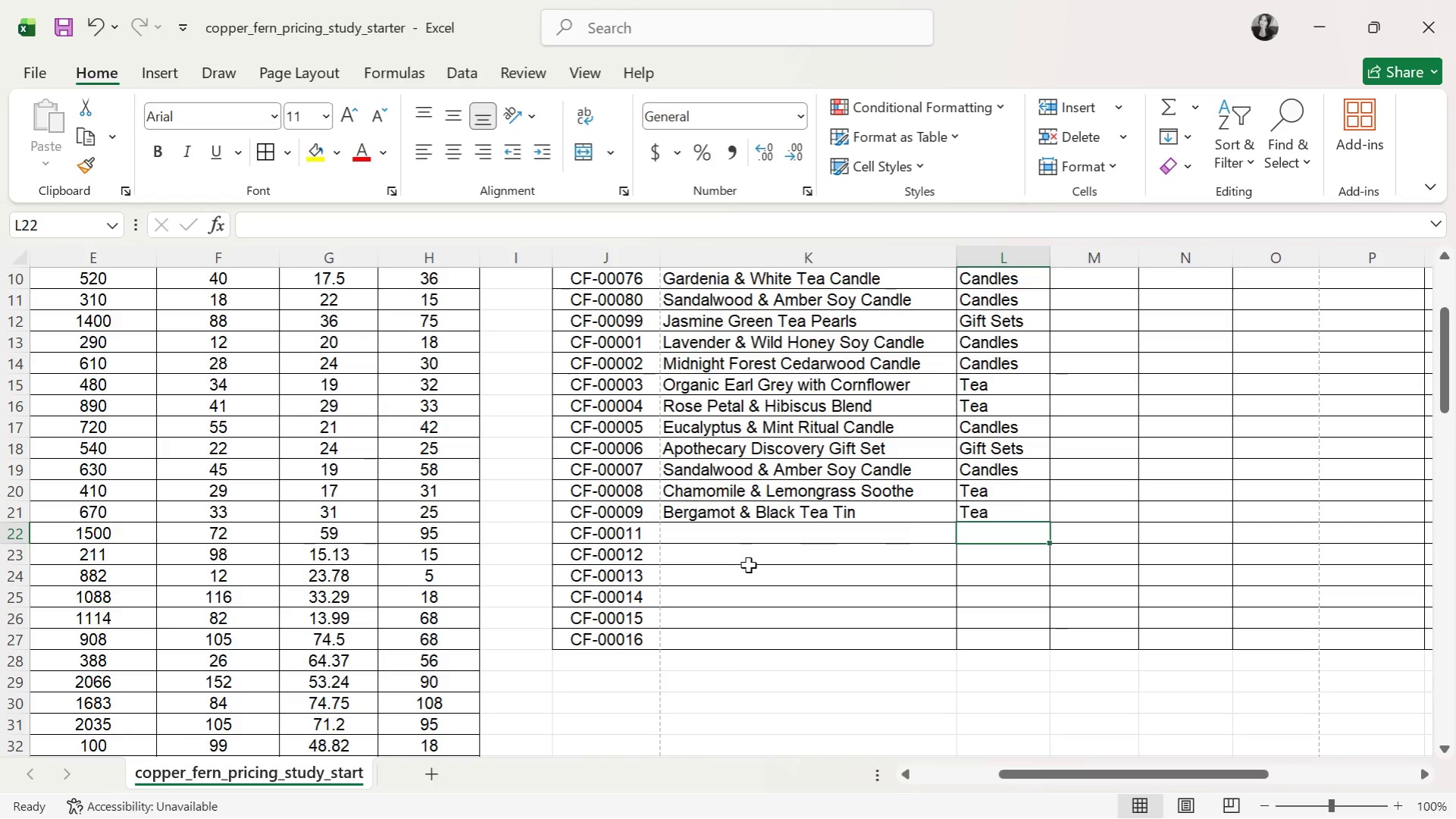 
left_click([750, 539])
 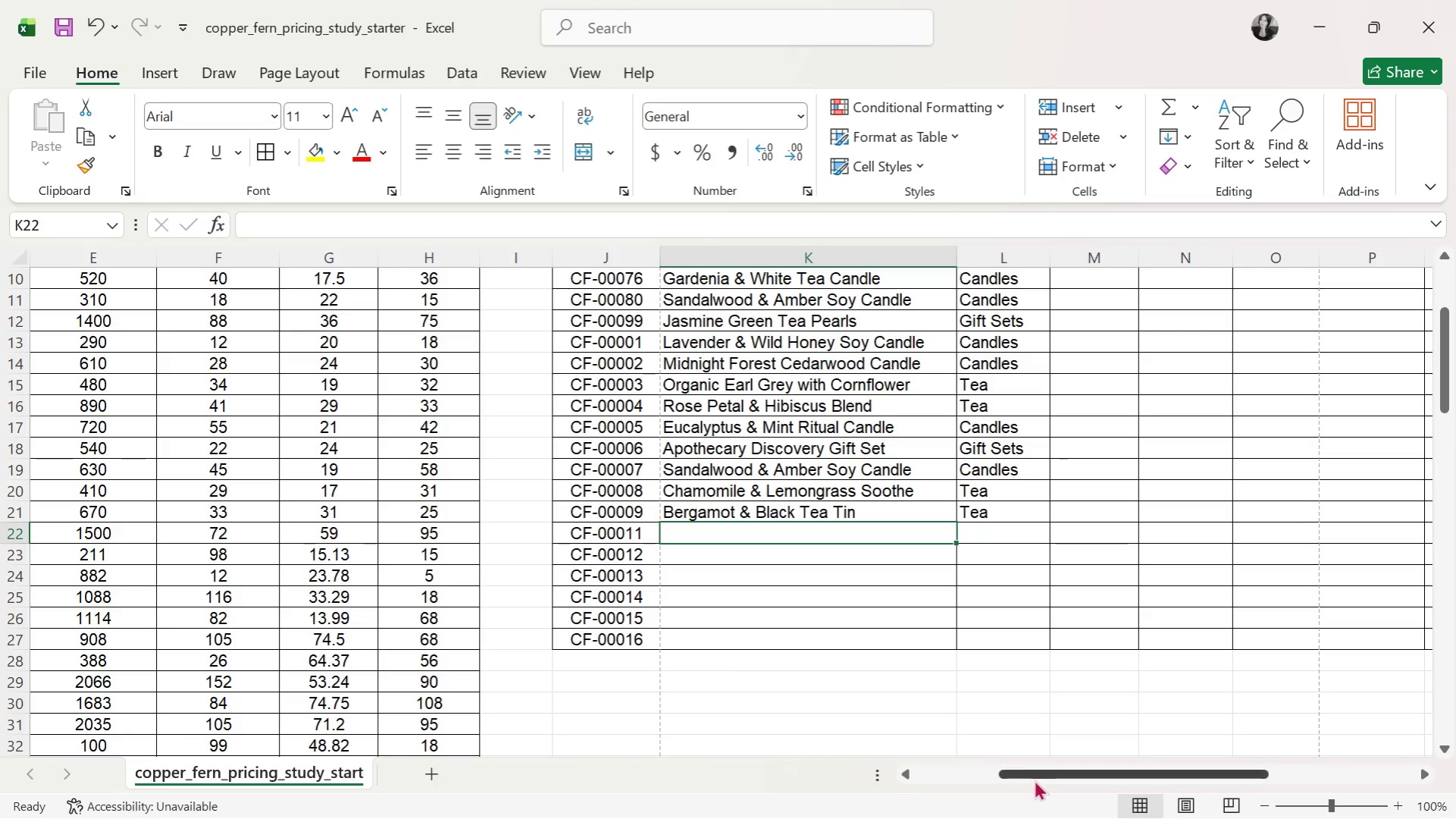 
left_click_drag(start_coordinate=[1038, 778], to_coordinate=[739, 764])
 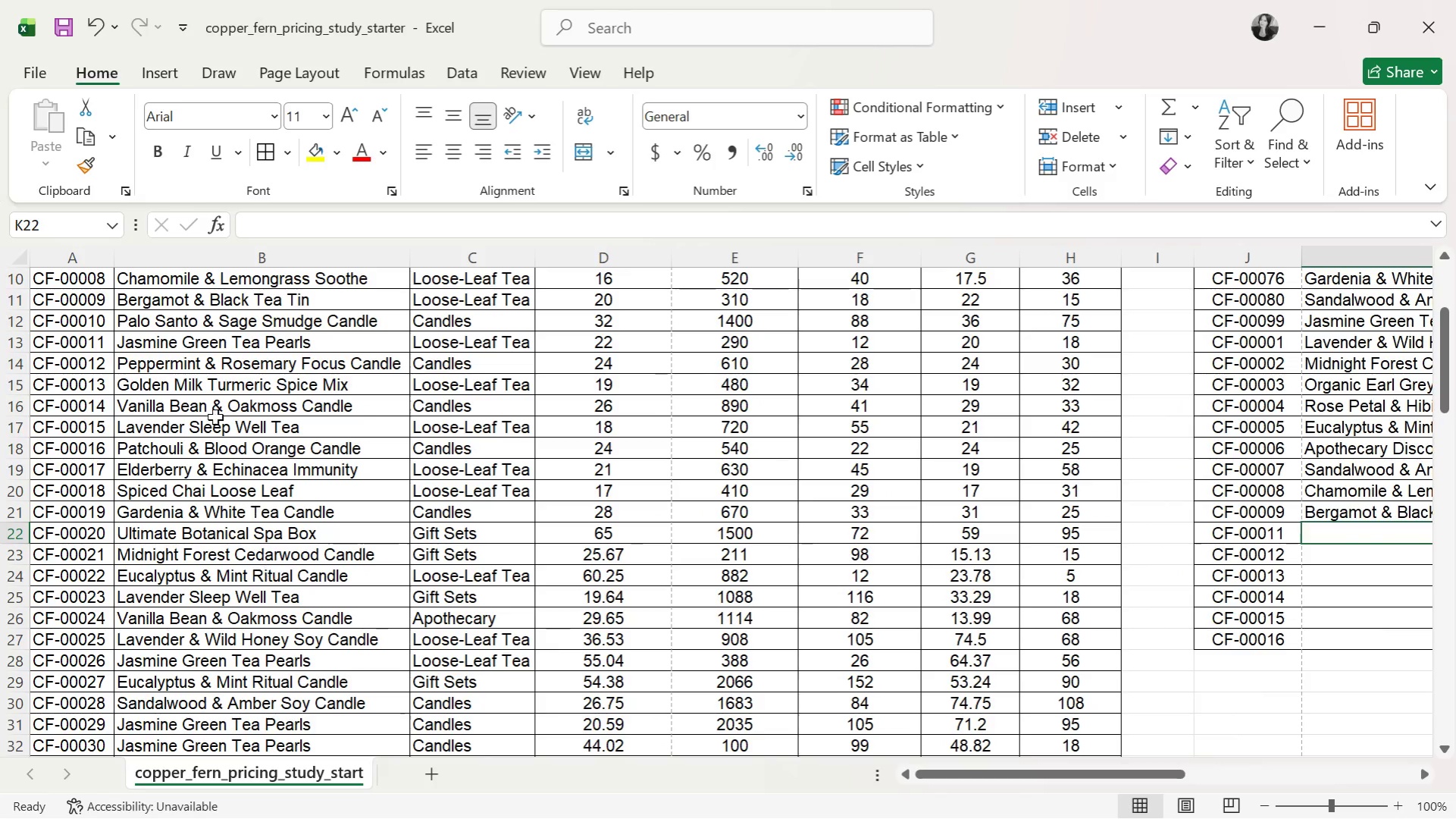 
scroll: coordinate [211, 410], scroll_direction: up, amount: 2.0
 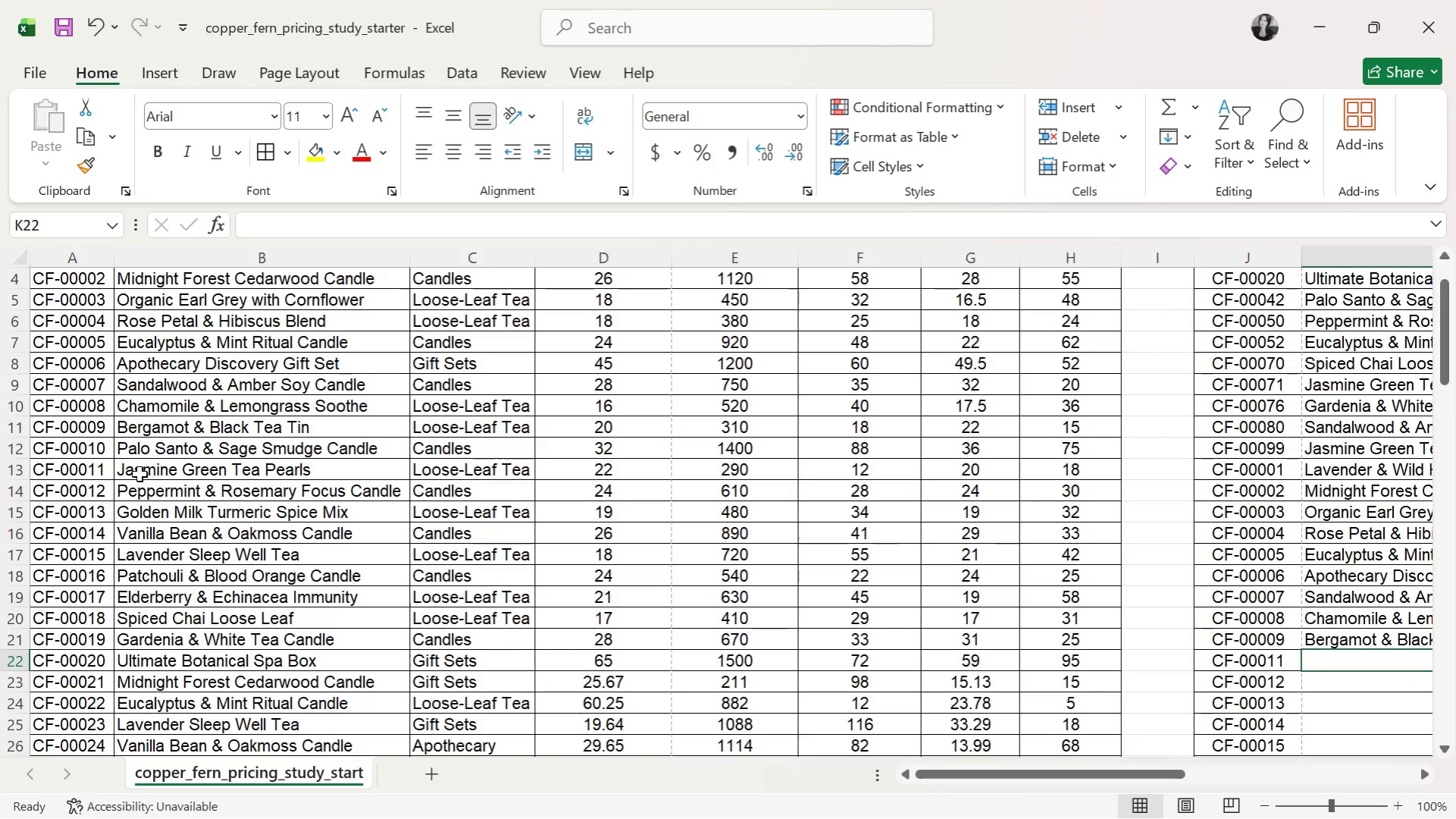 
left_click_drag(start_coordinate=[142, 473], to_coordinate=[386, 477])
 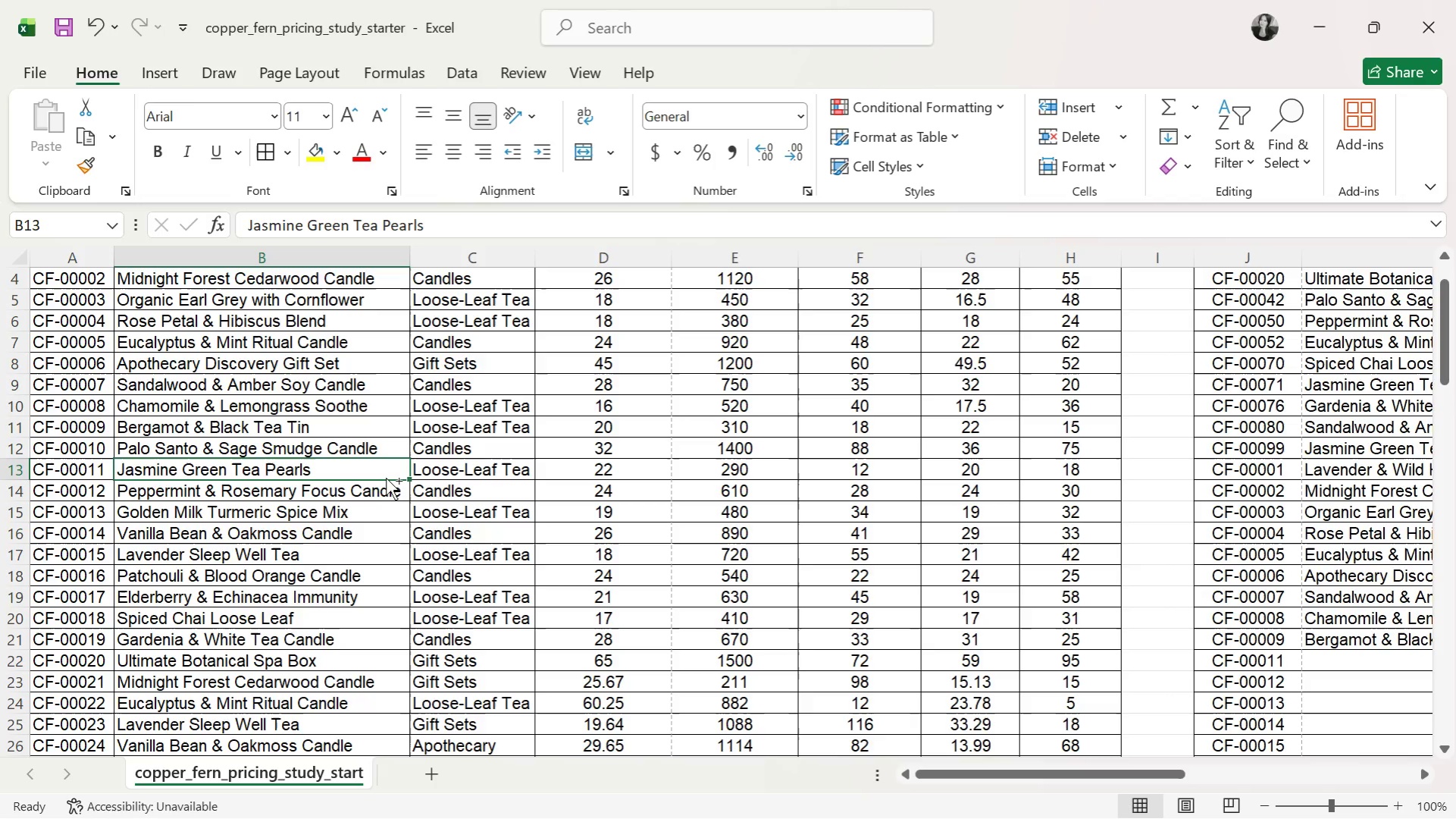 
hold_key(key=ControlLeft, duration=1.5)
 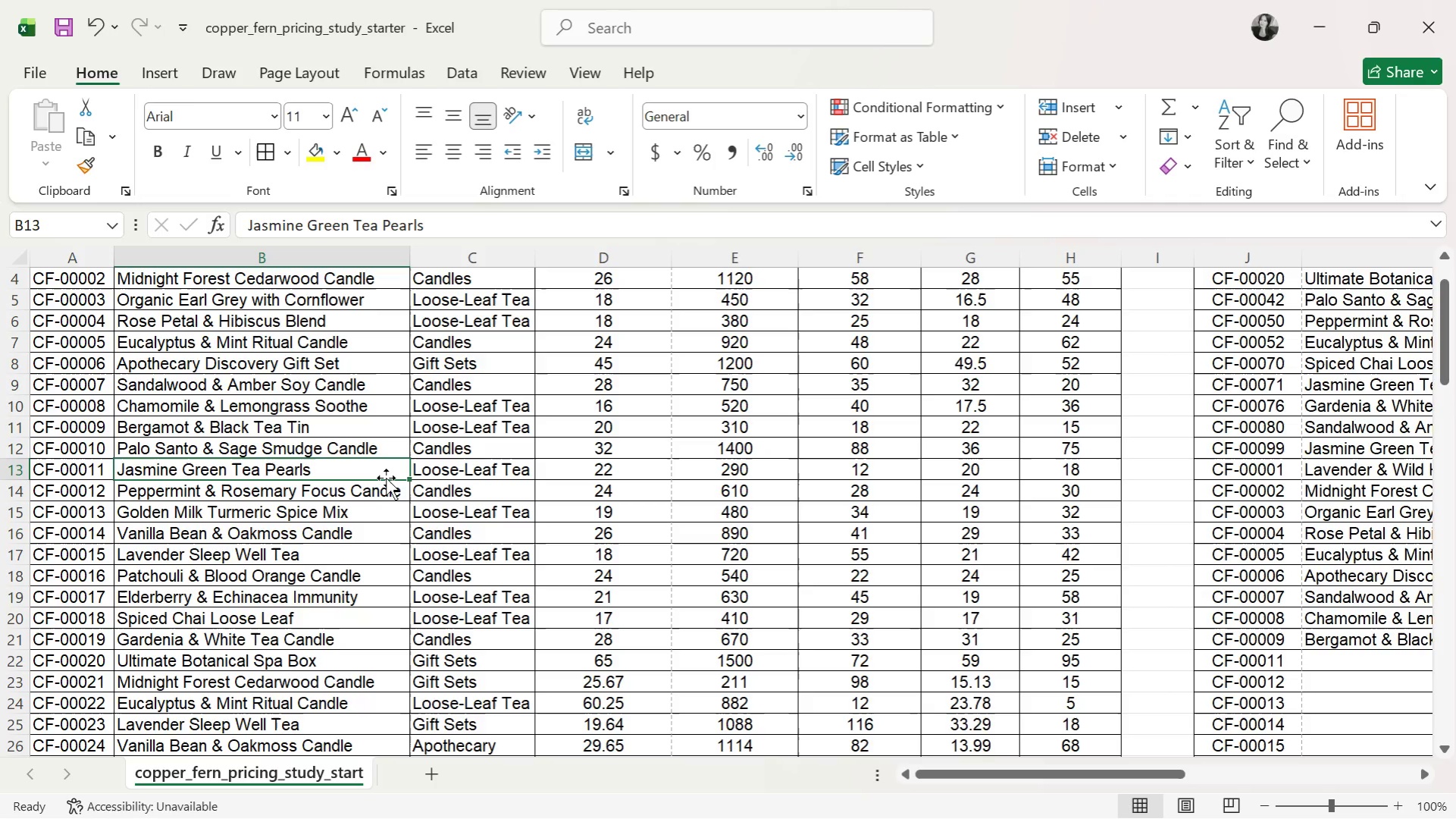 
key(Control+ControlLeft)
 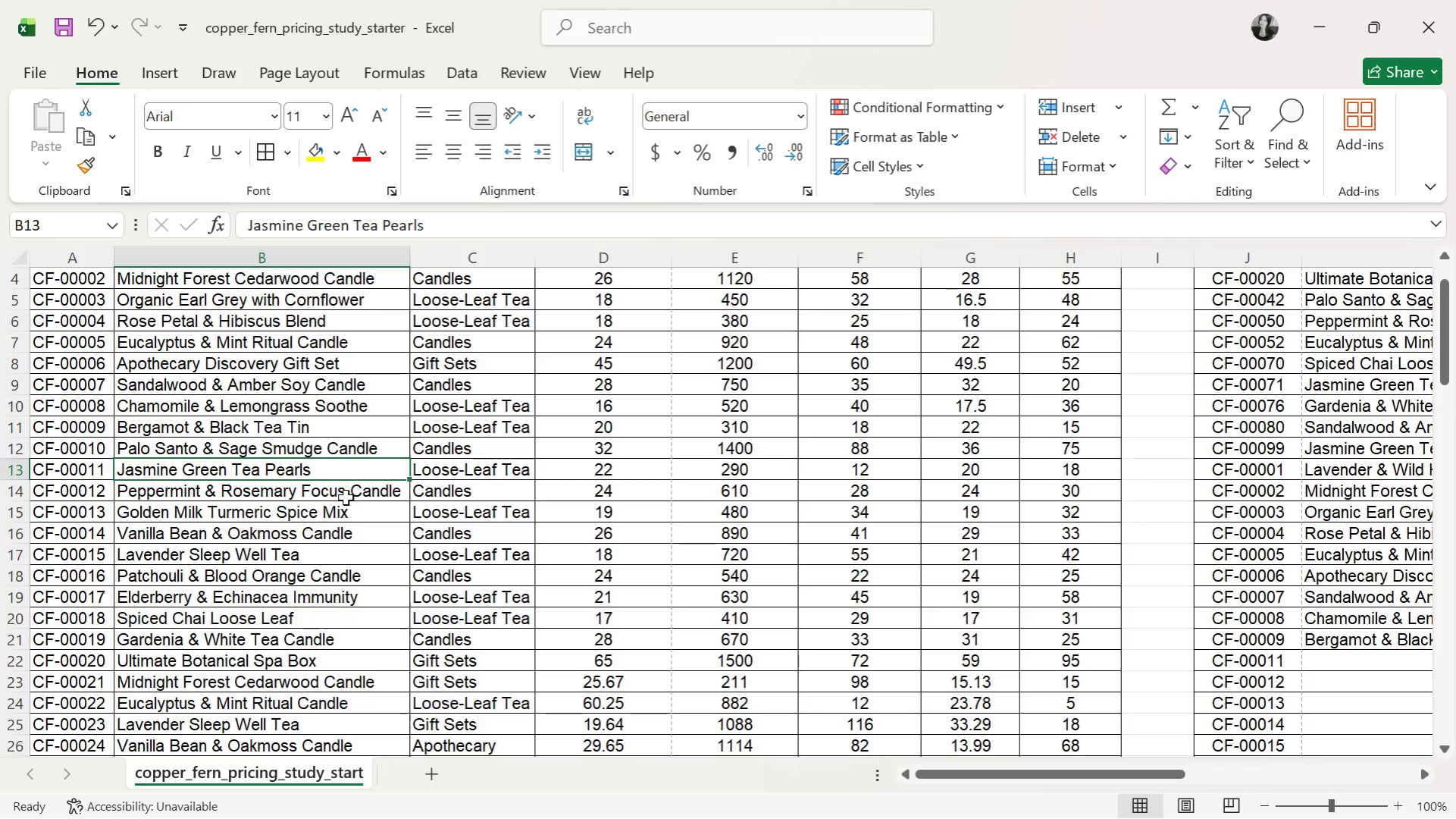 
left_click([243, 526])
 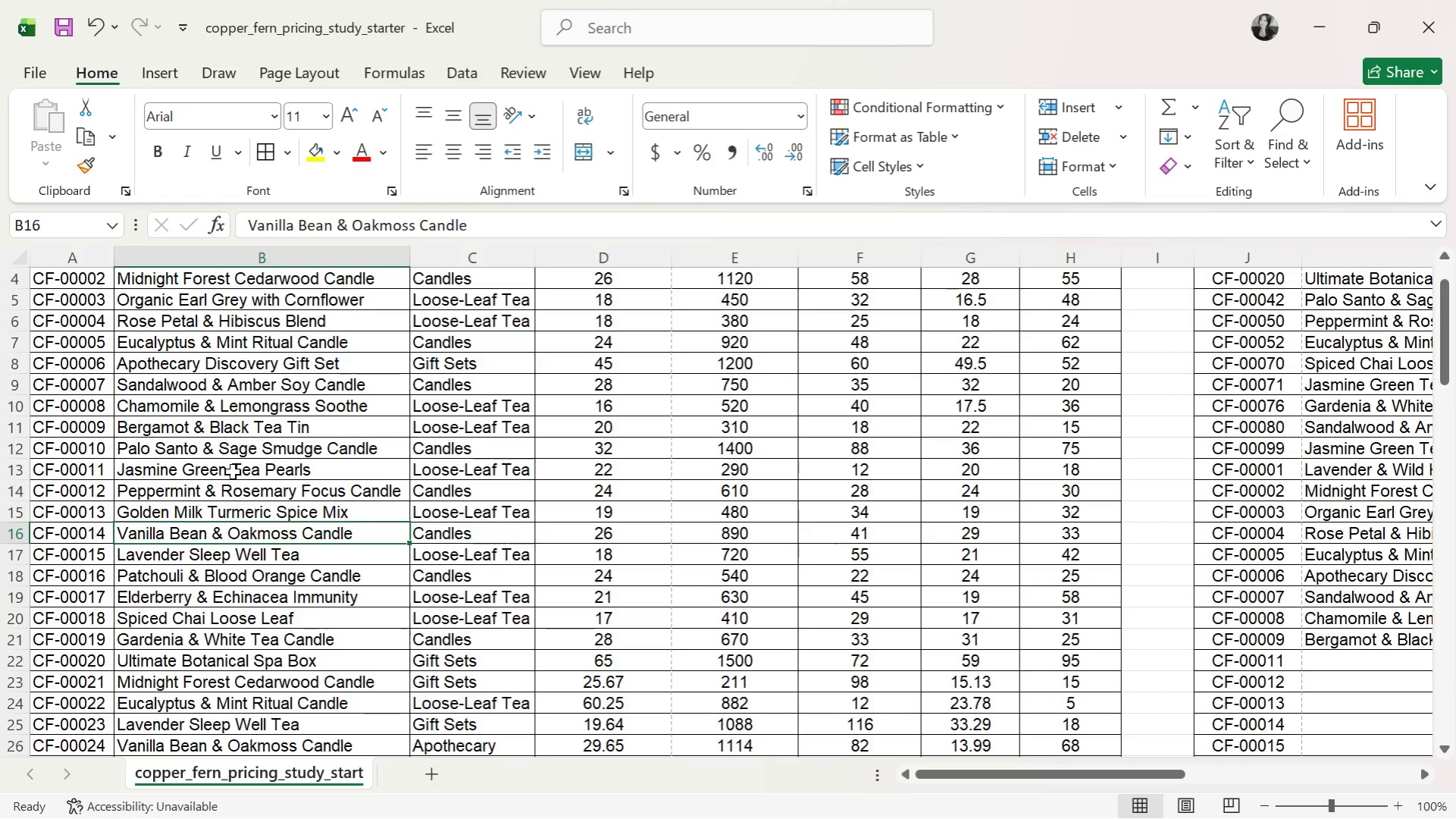 
left_click_drag(start_coordinate=[233, 472], to_coordinate=[214, 577])
 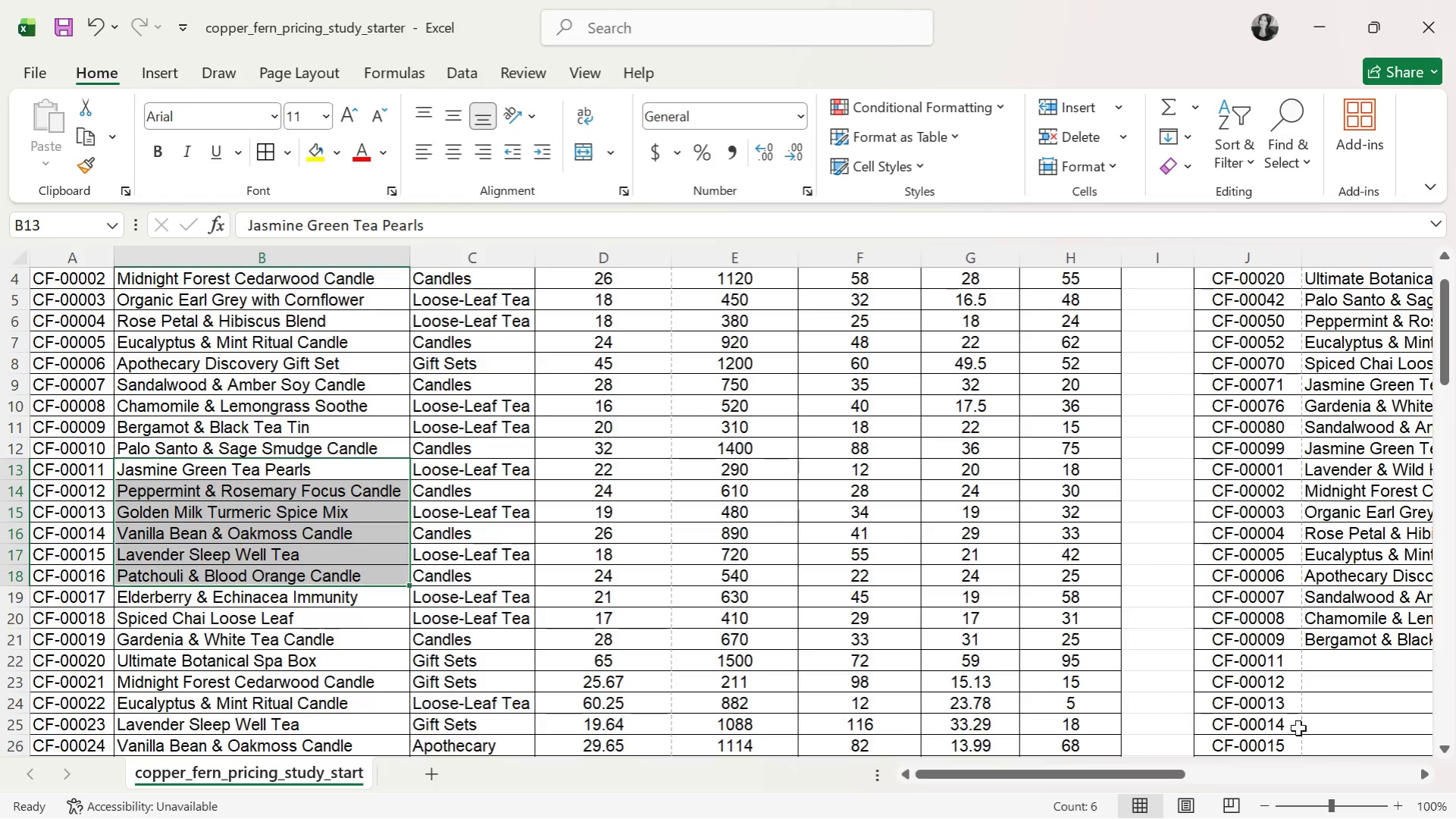 
scroll: coordinate [1295, 723], scroll_direction: down, amount: 1.0
 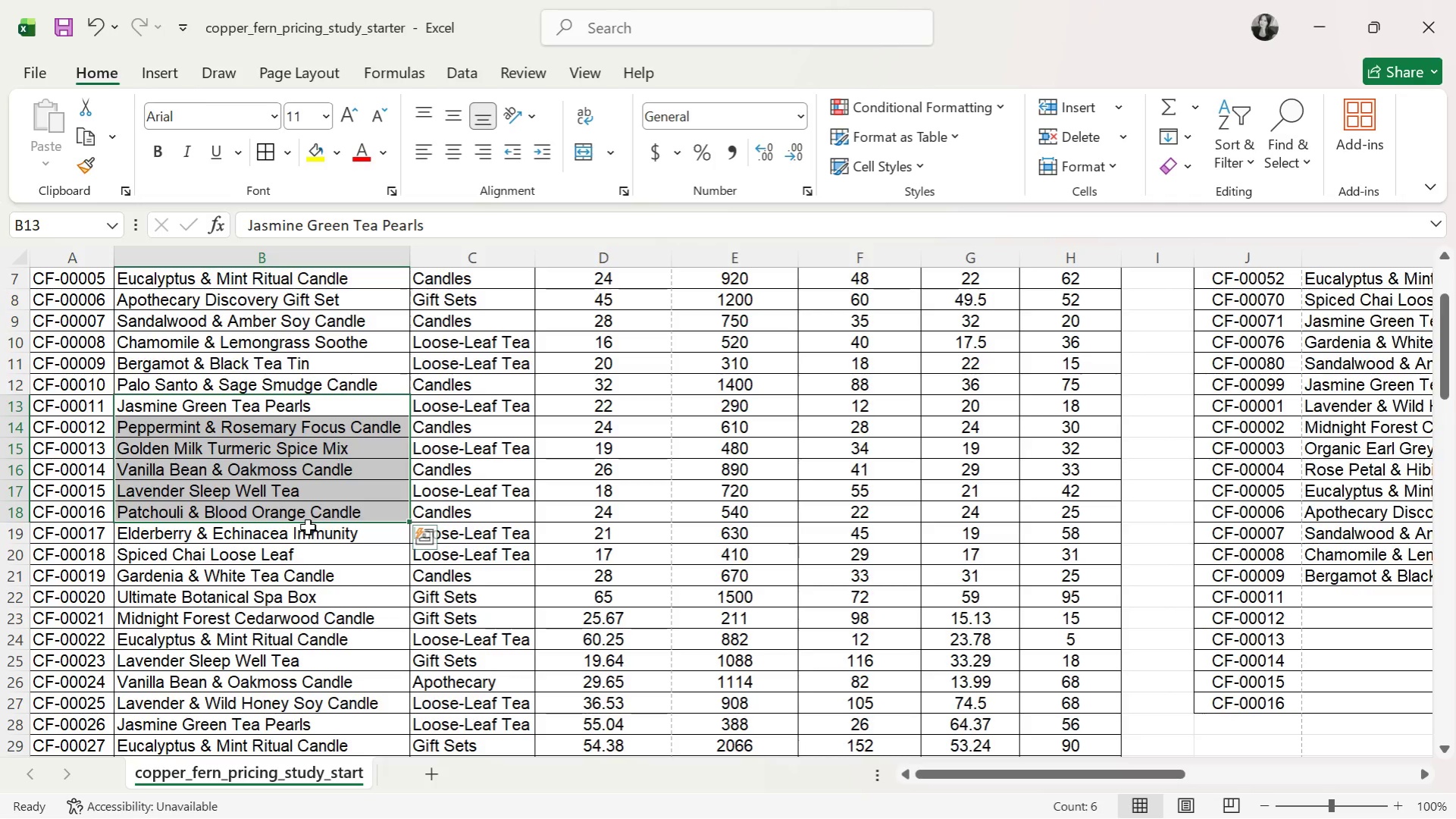 
key(Control+C)
 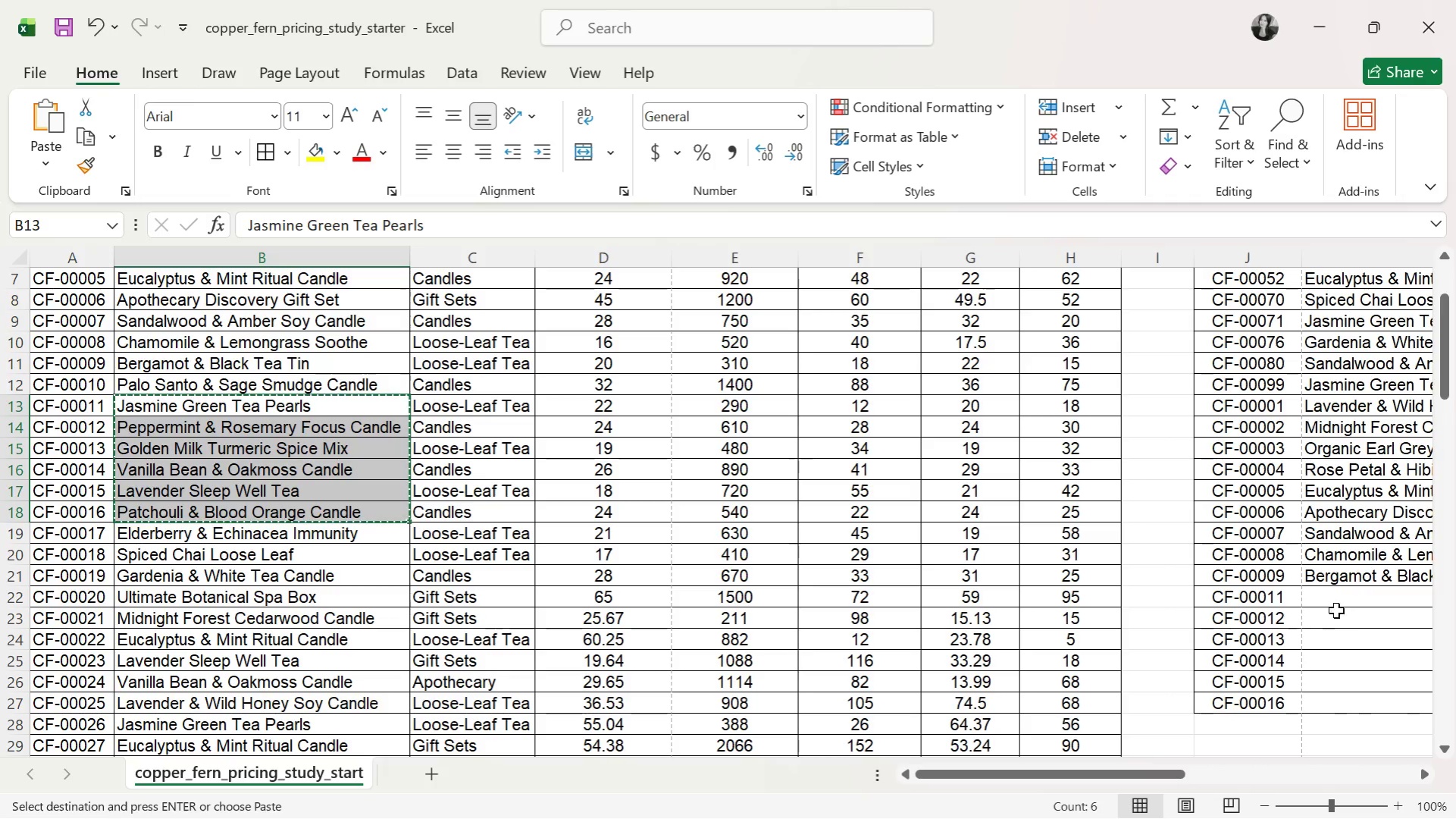 
left_click([1339, 601])
 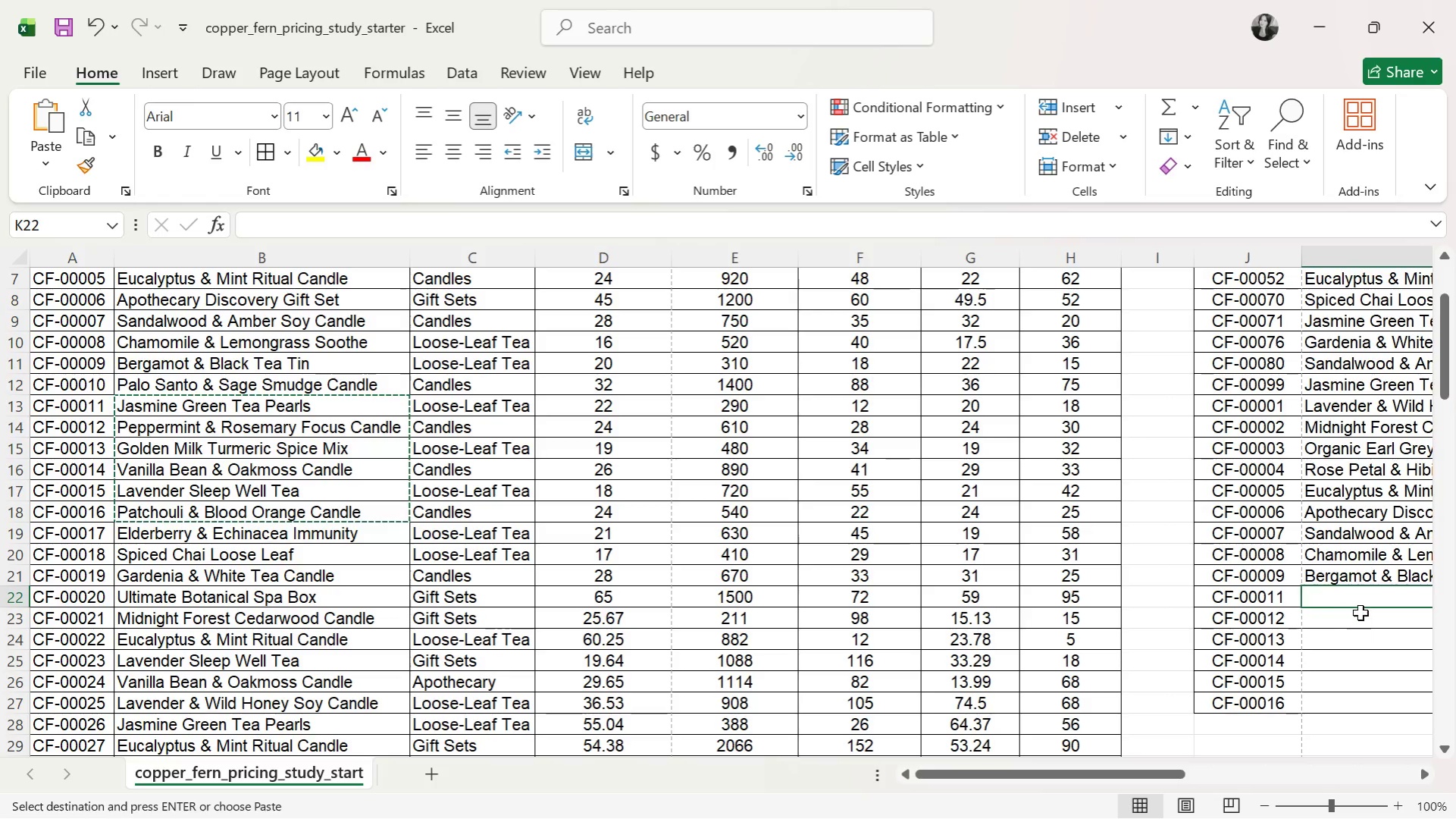 
key(Control+V)
 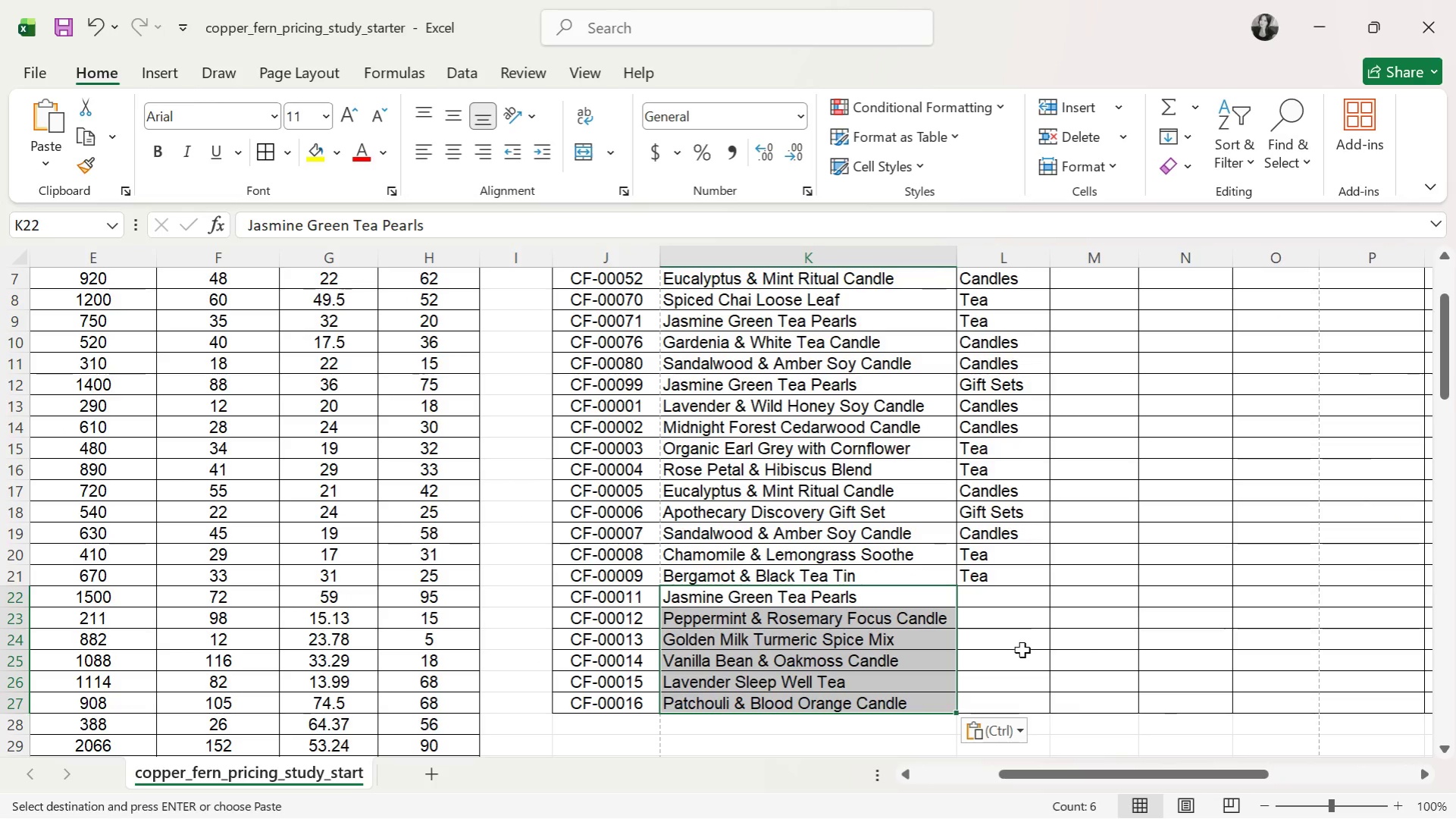 
left_click([1019, 601])
 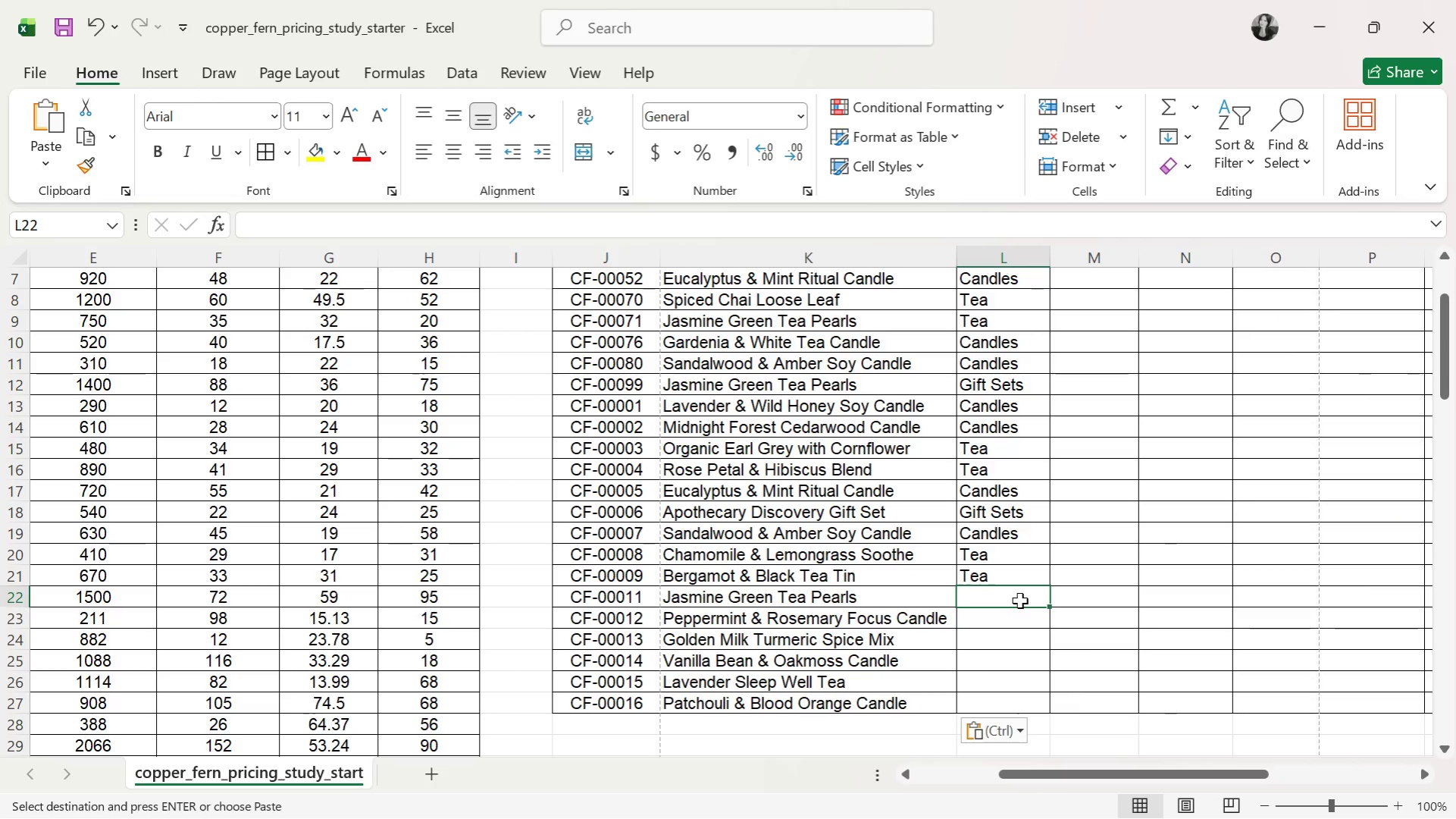 
key(CapsLock)
 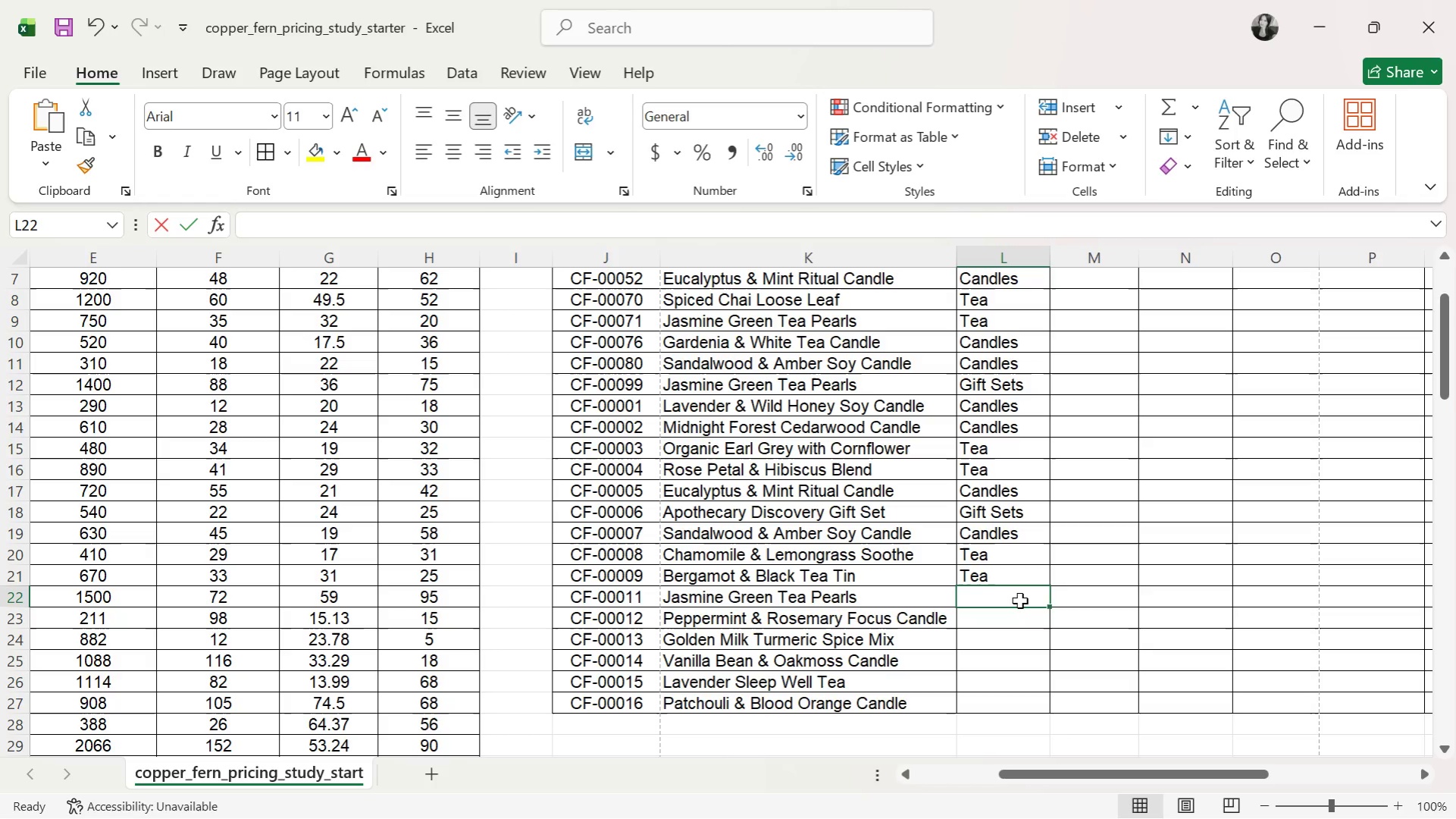 
key(T)
 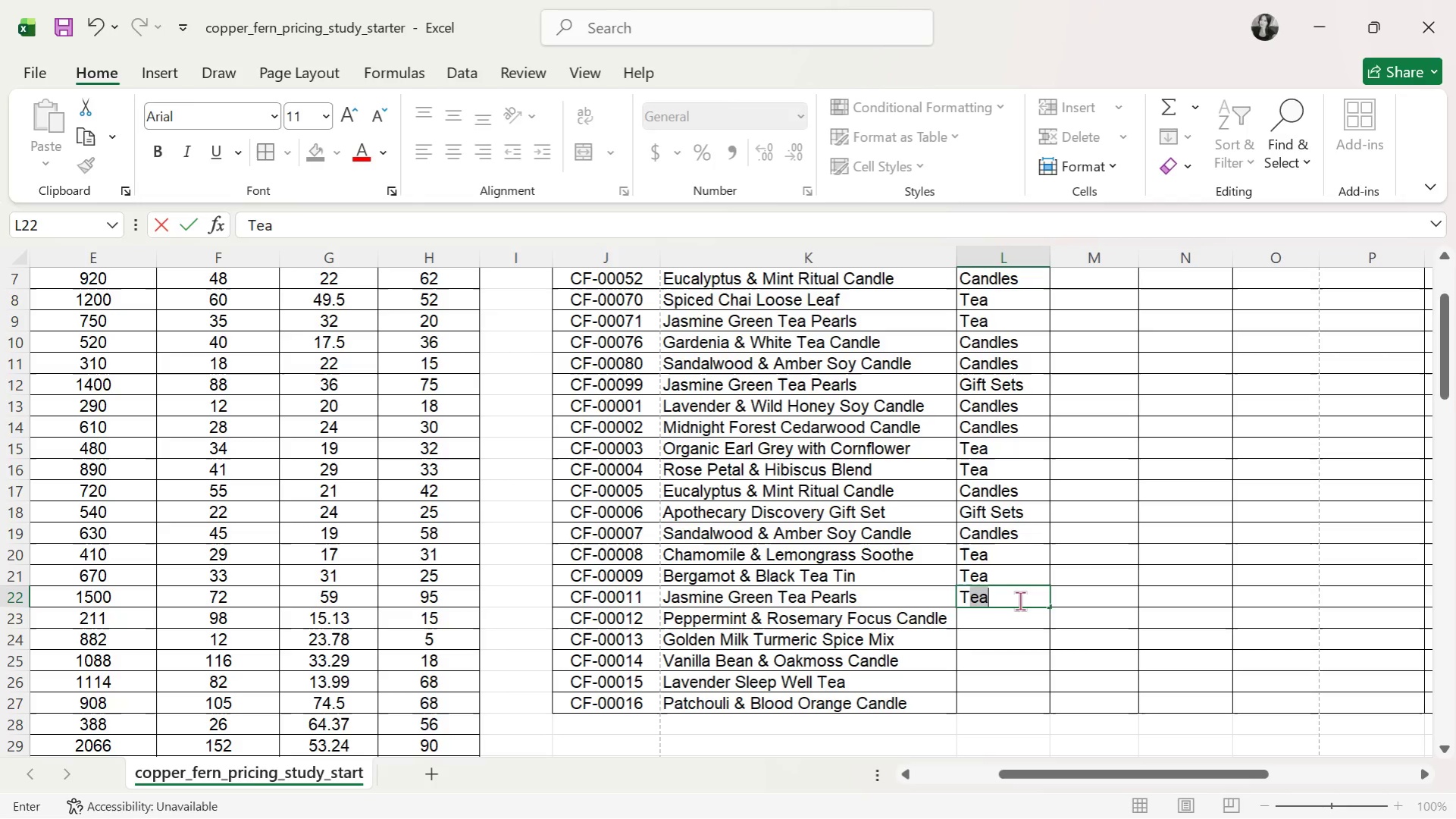 
key(CapsLock)
 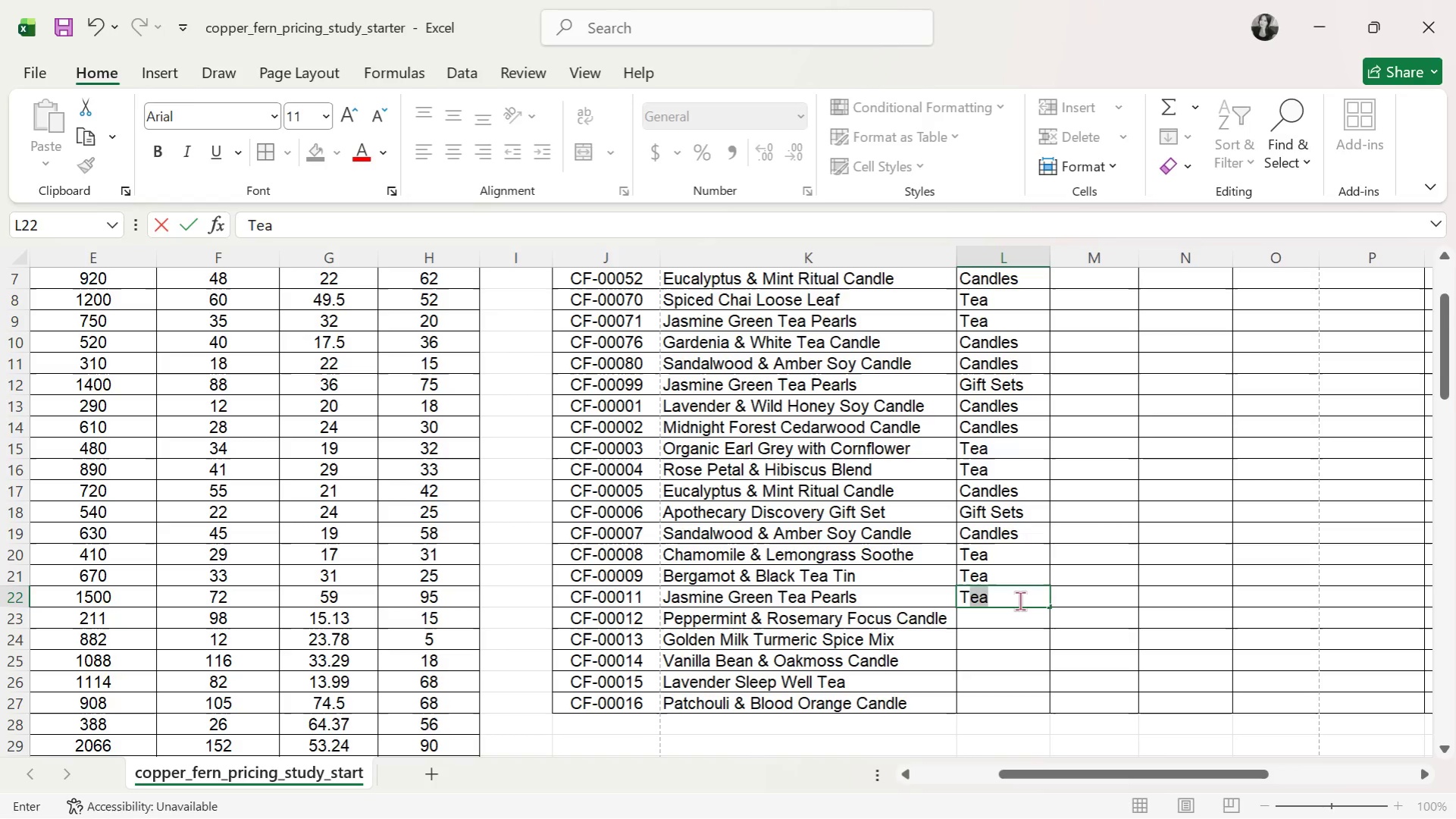 
key(Enter)
 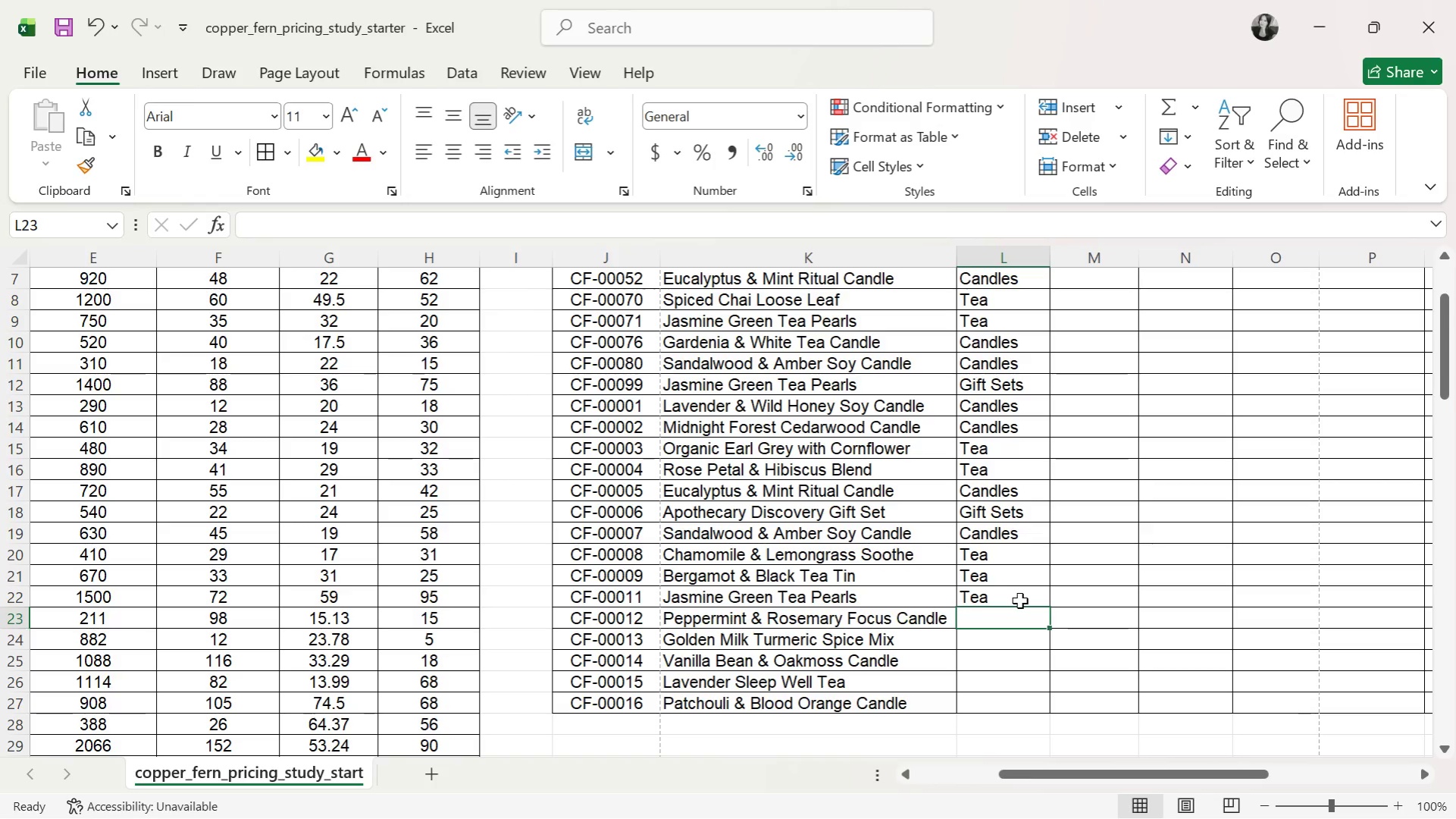 
type(c)
key(Backspace)
type(Candle)
 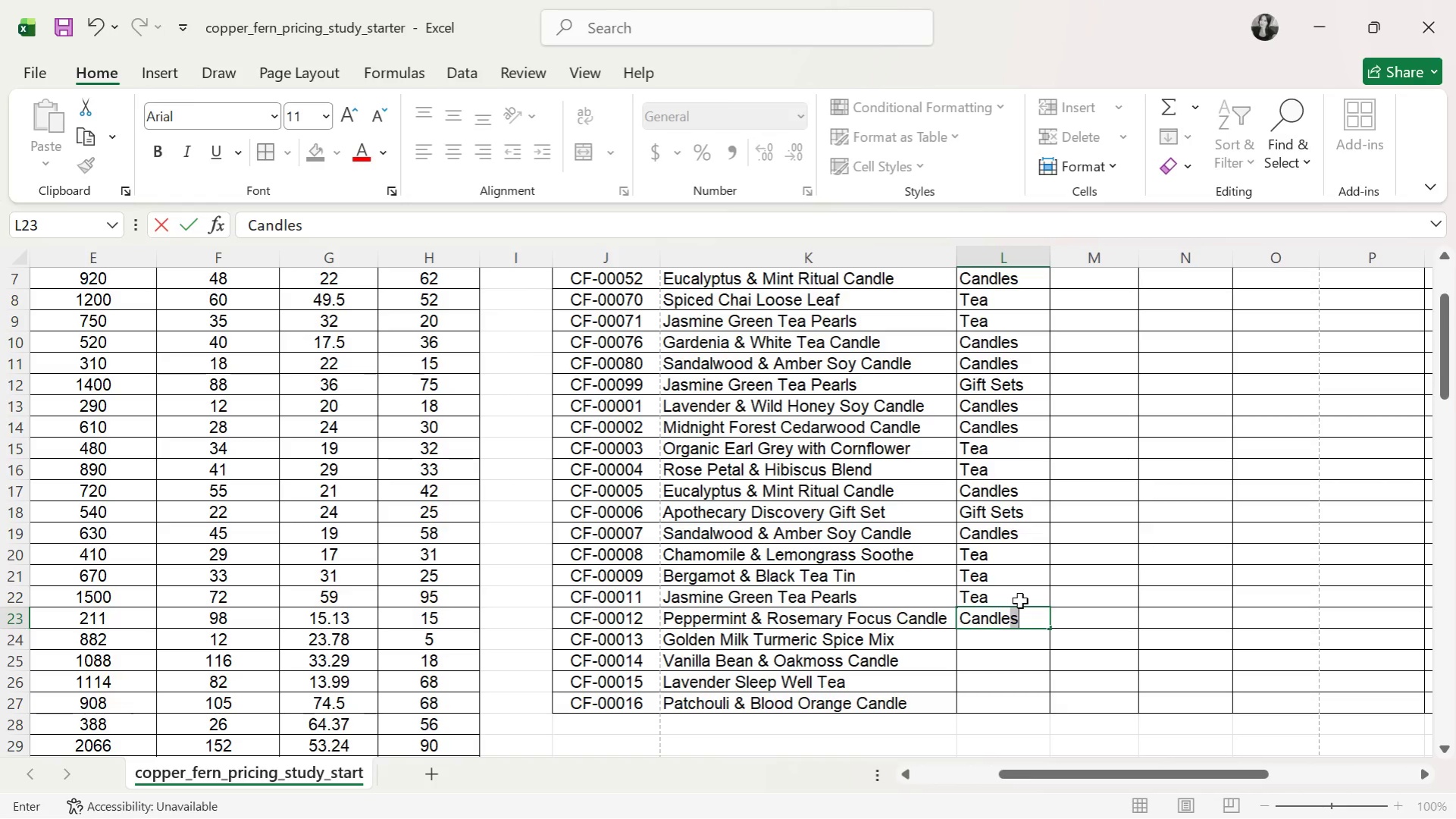 
key(Enter)
 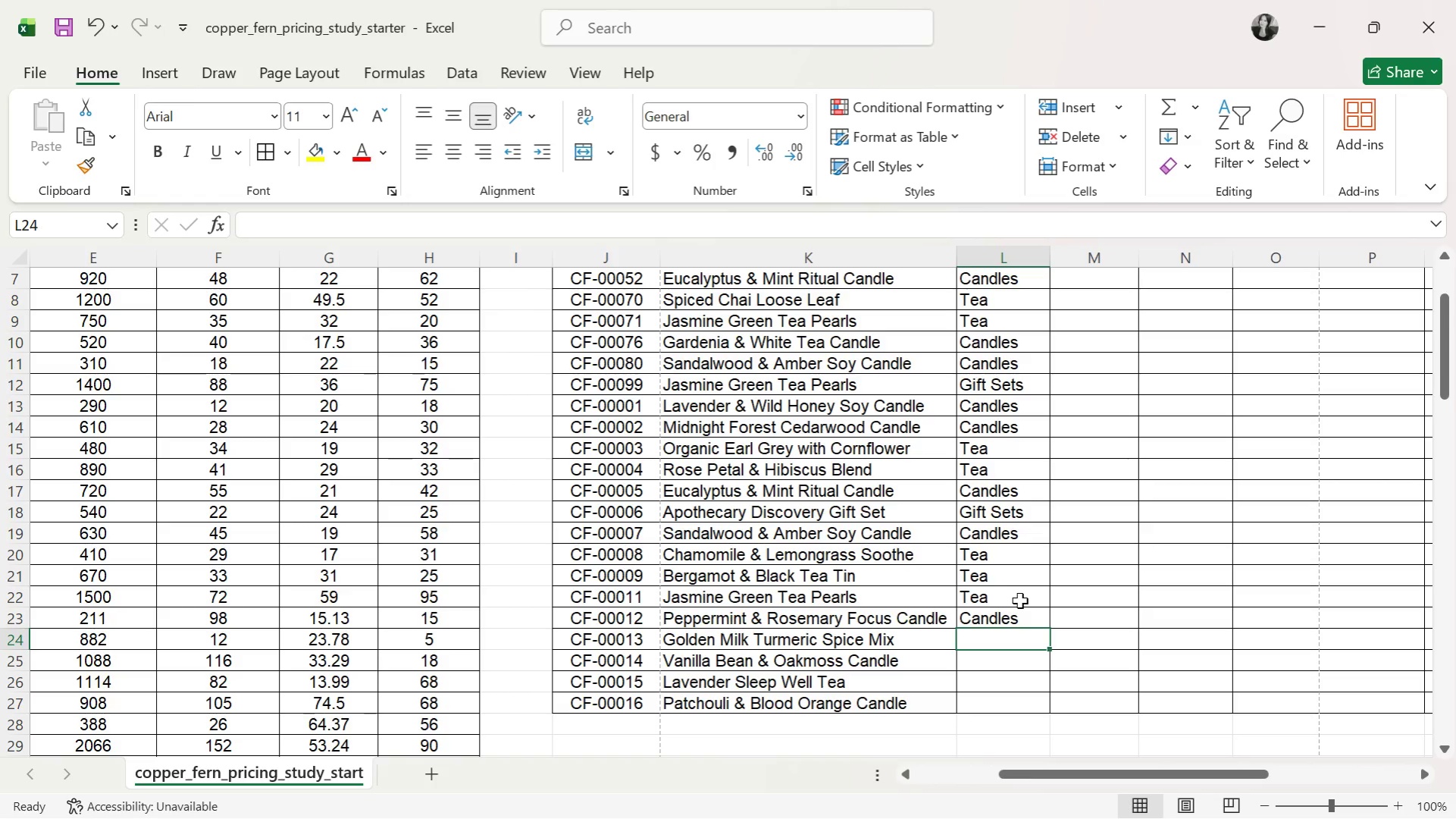 
key(CapsLock)
 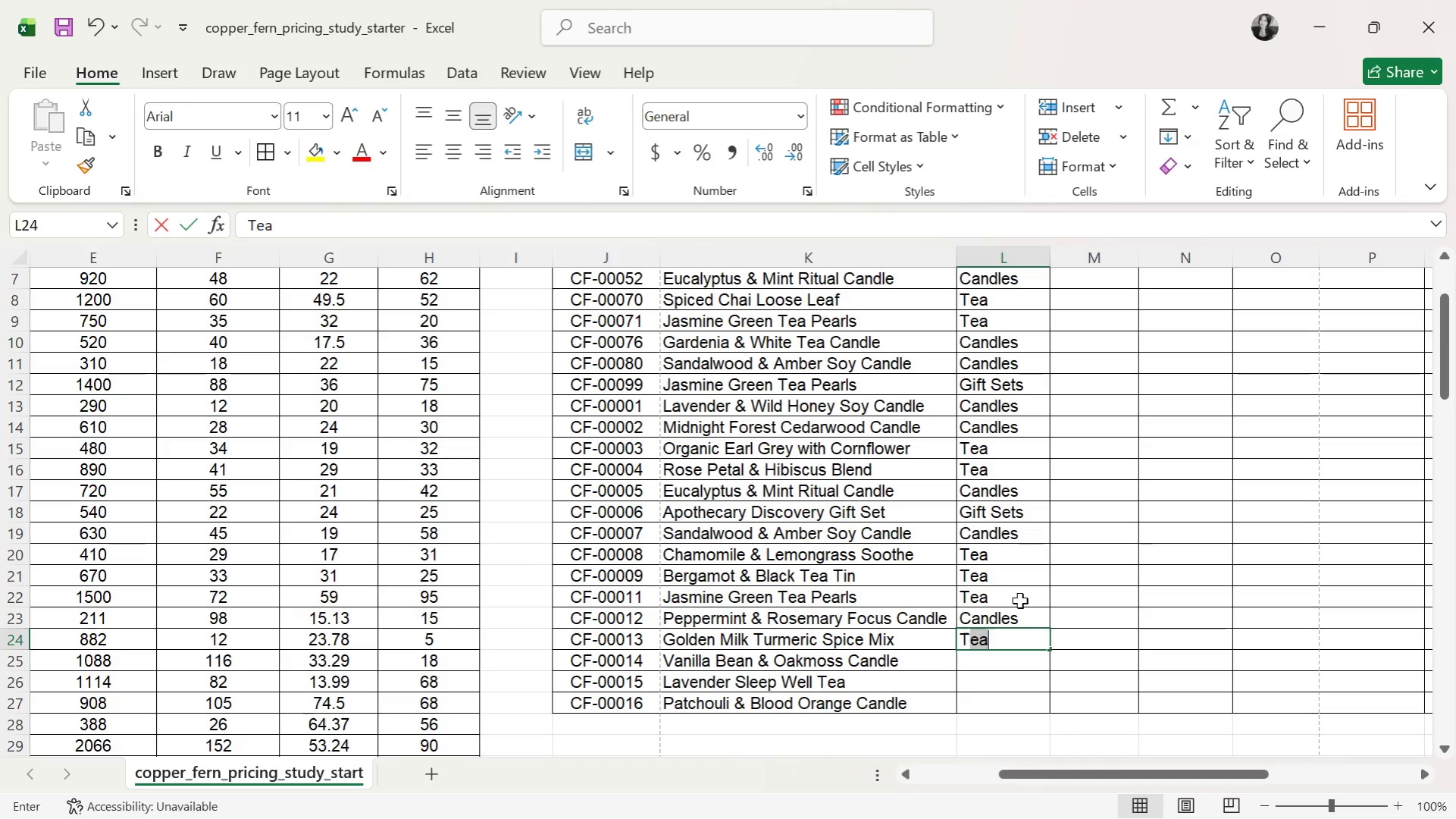 
key(T)
 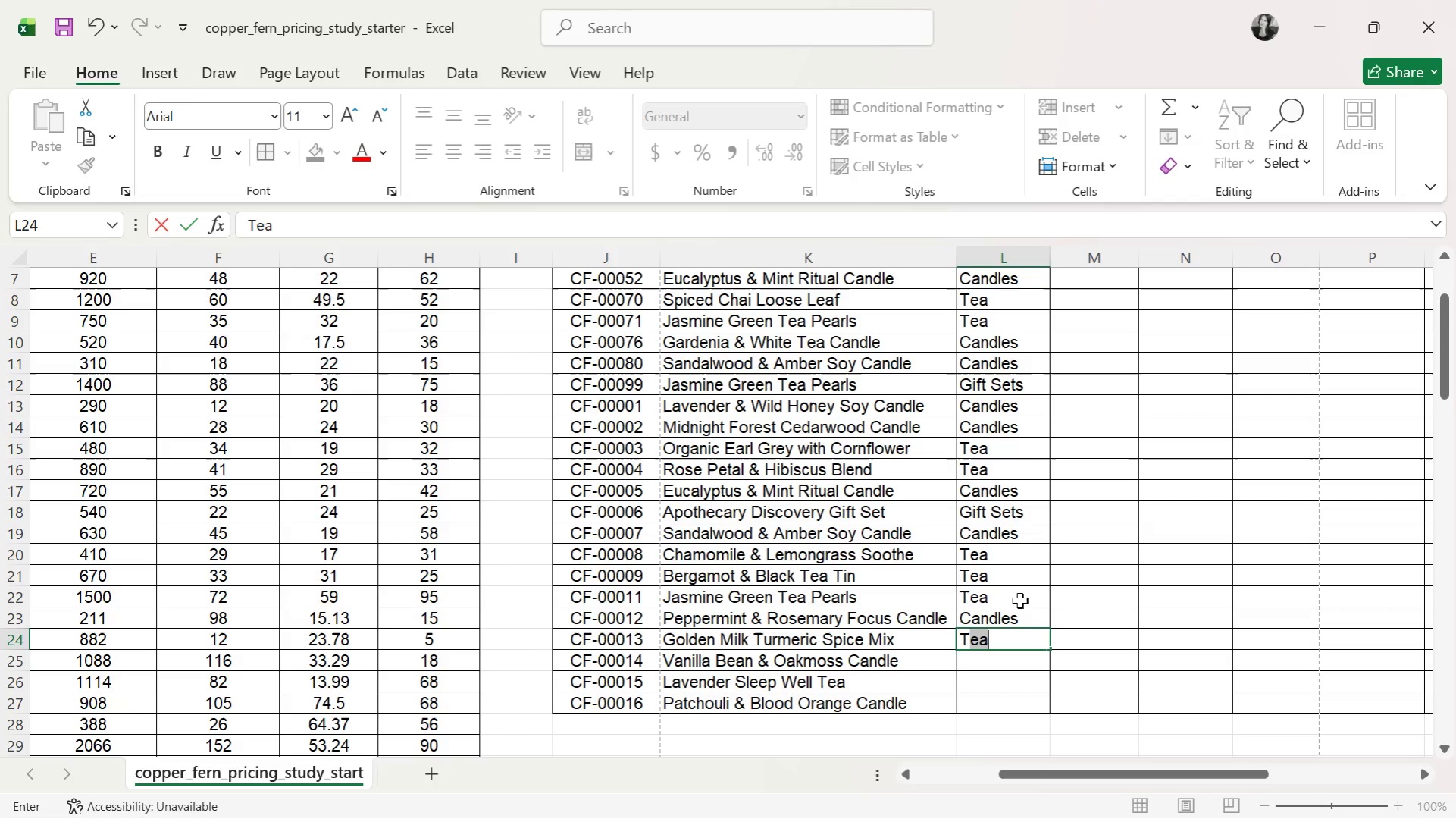 
key(CapsLock)
 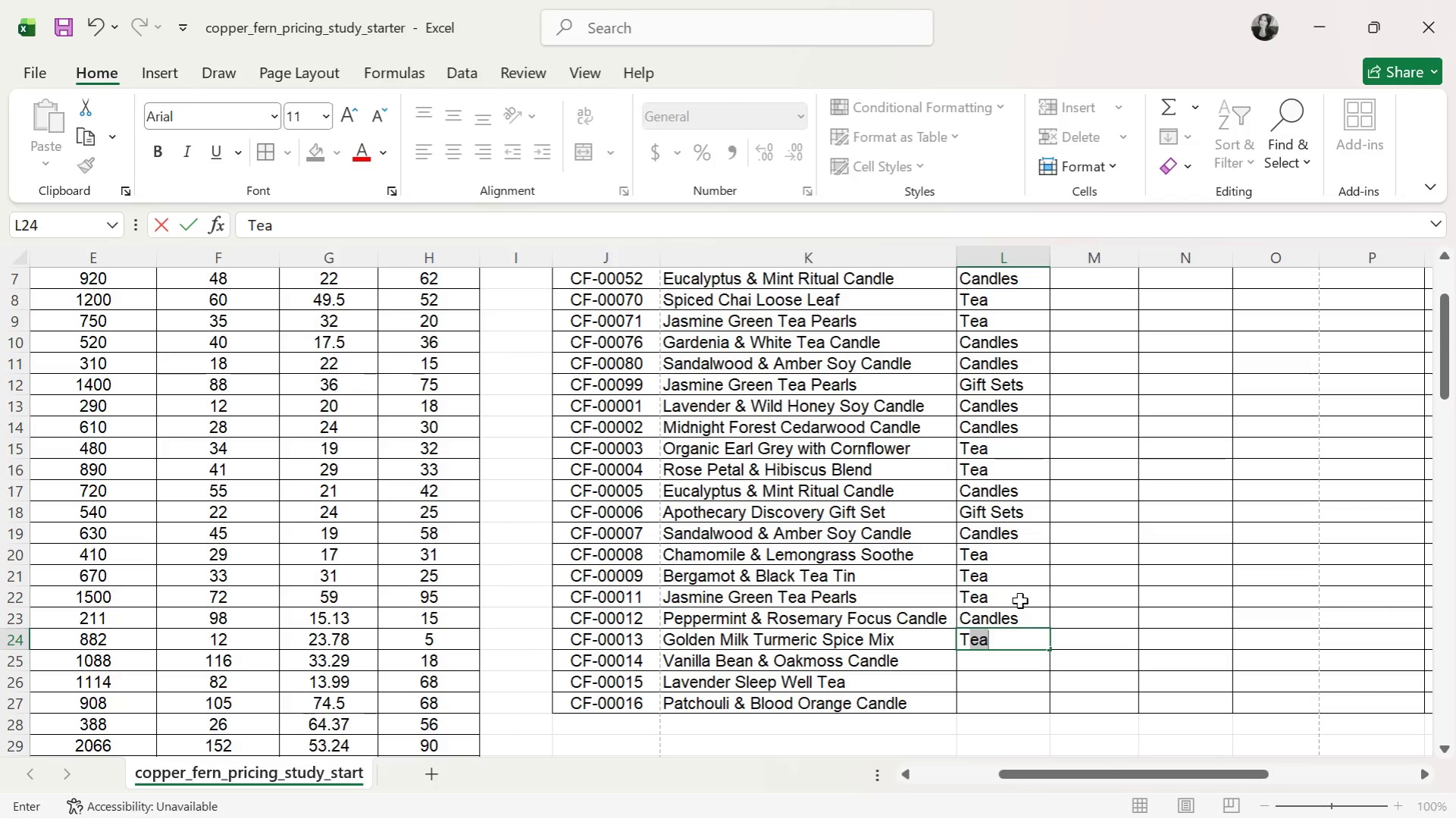 
key(E)
 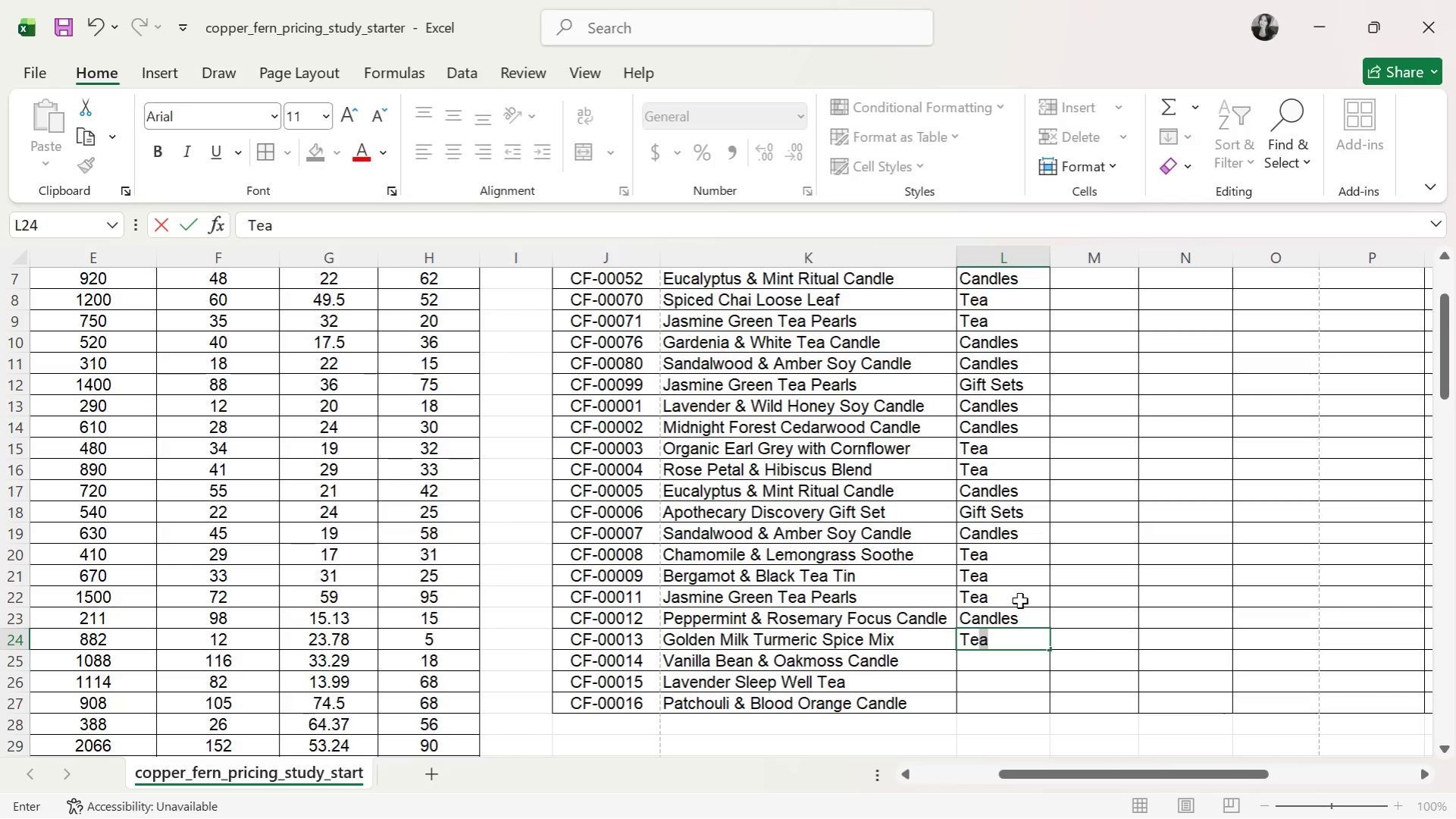 
key(Enter)
 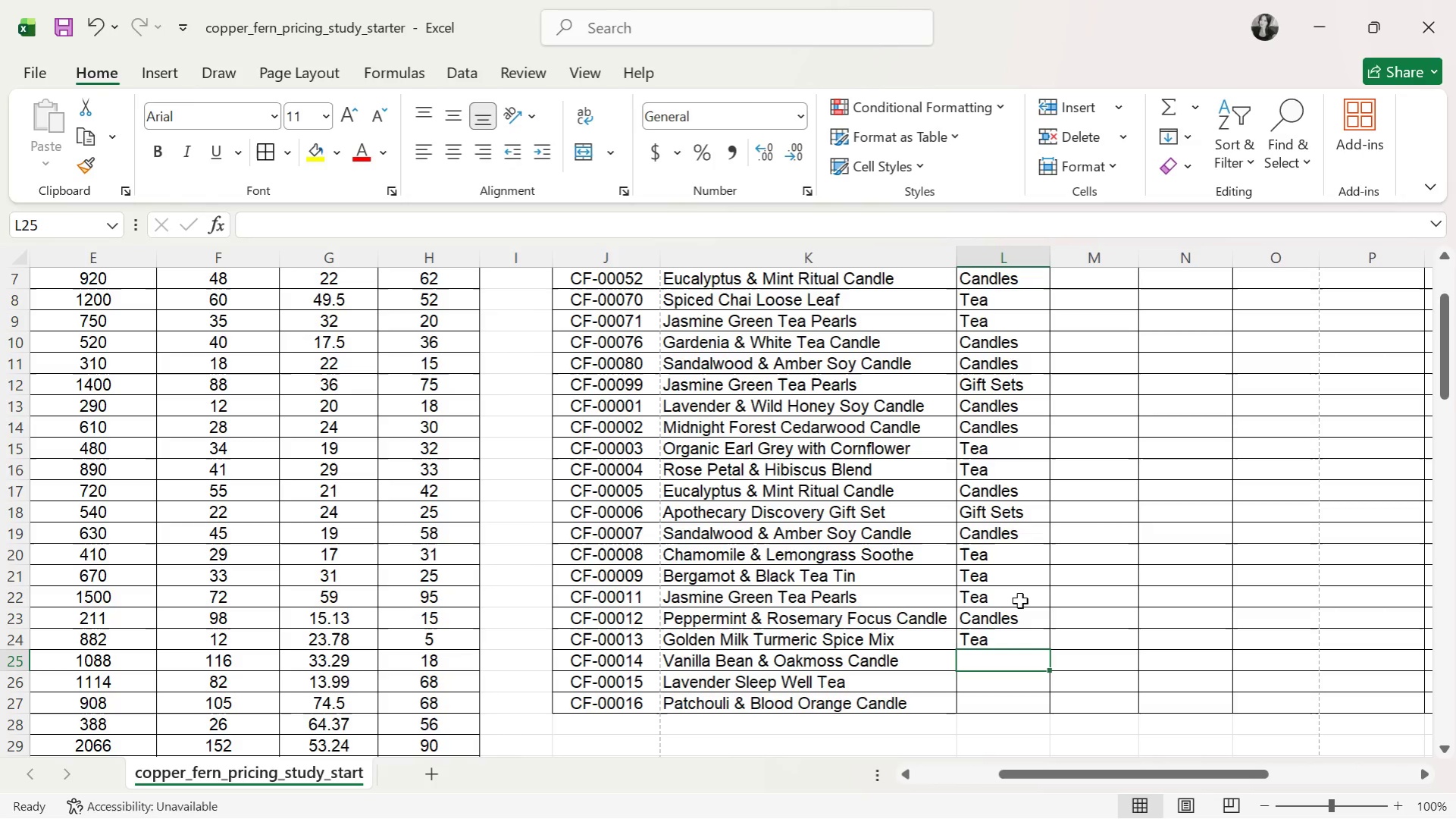 
type(Can)
 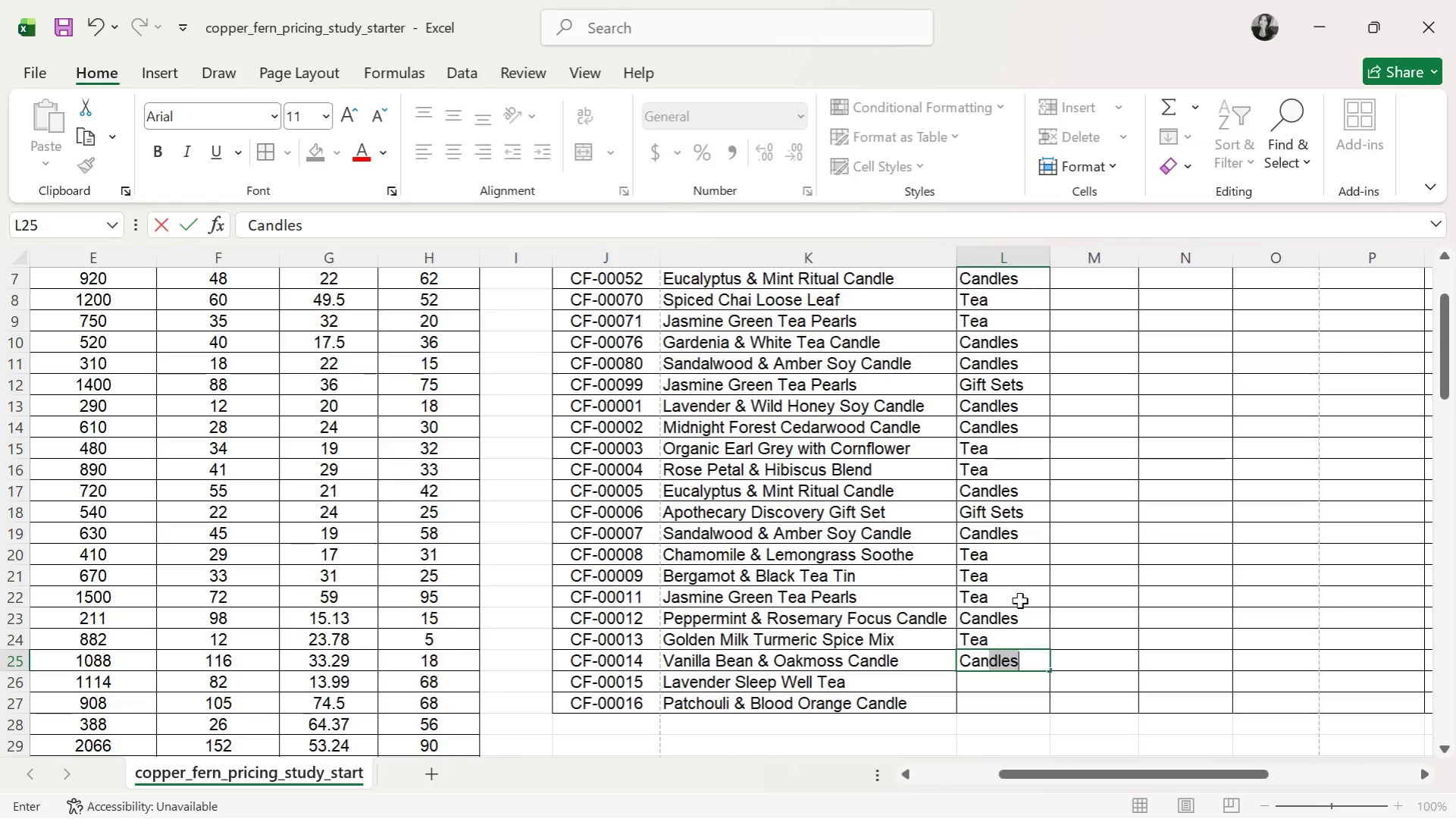 
key(Enter)
 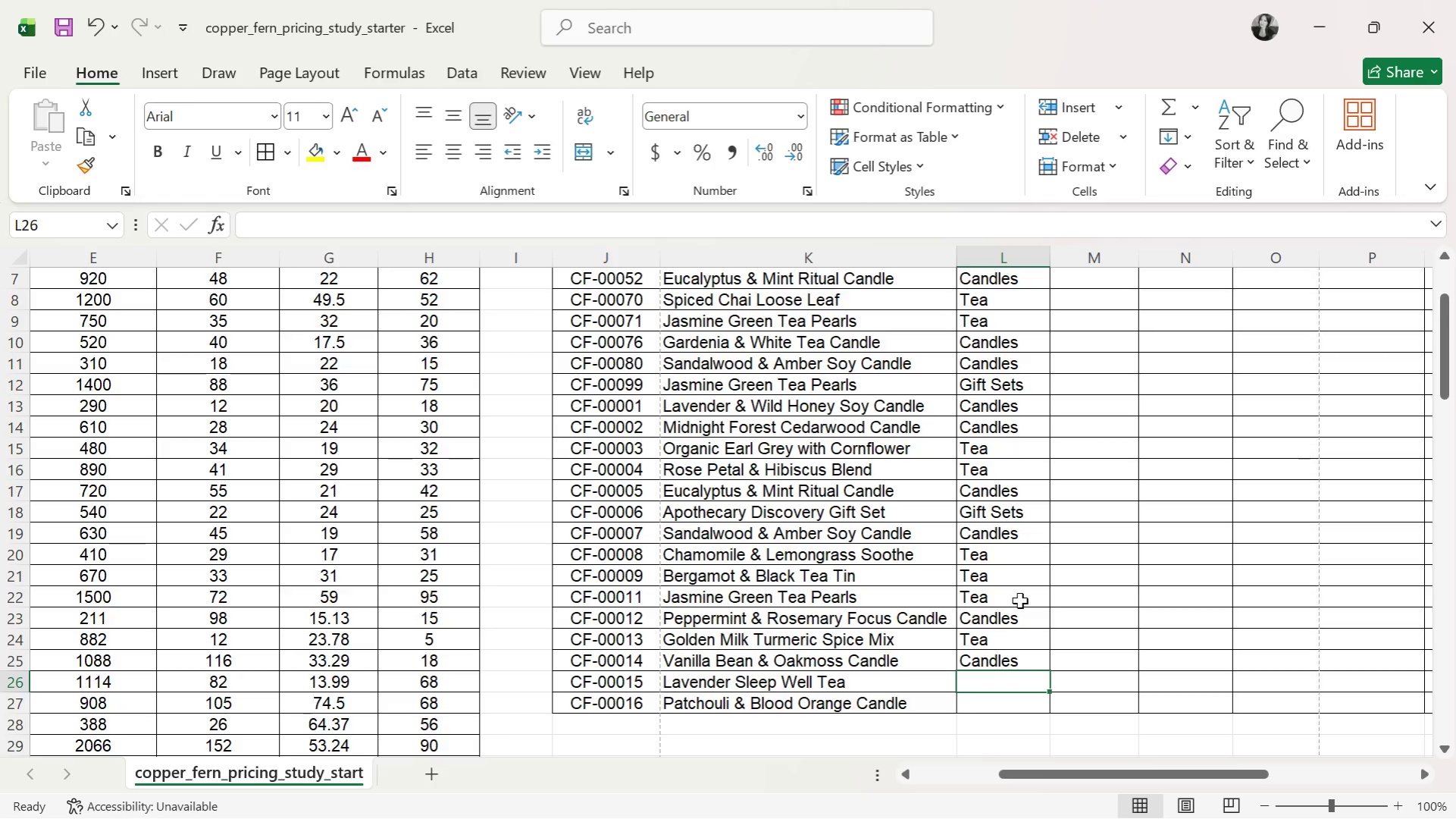 
key(CapsLock)